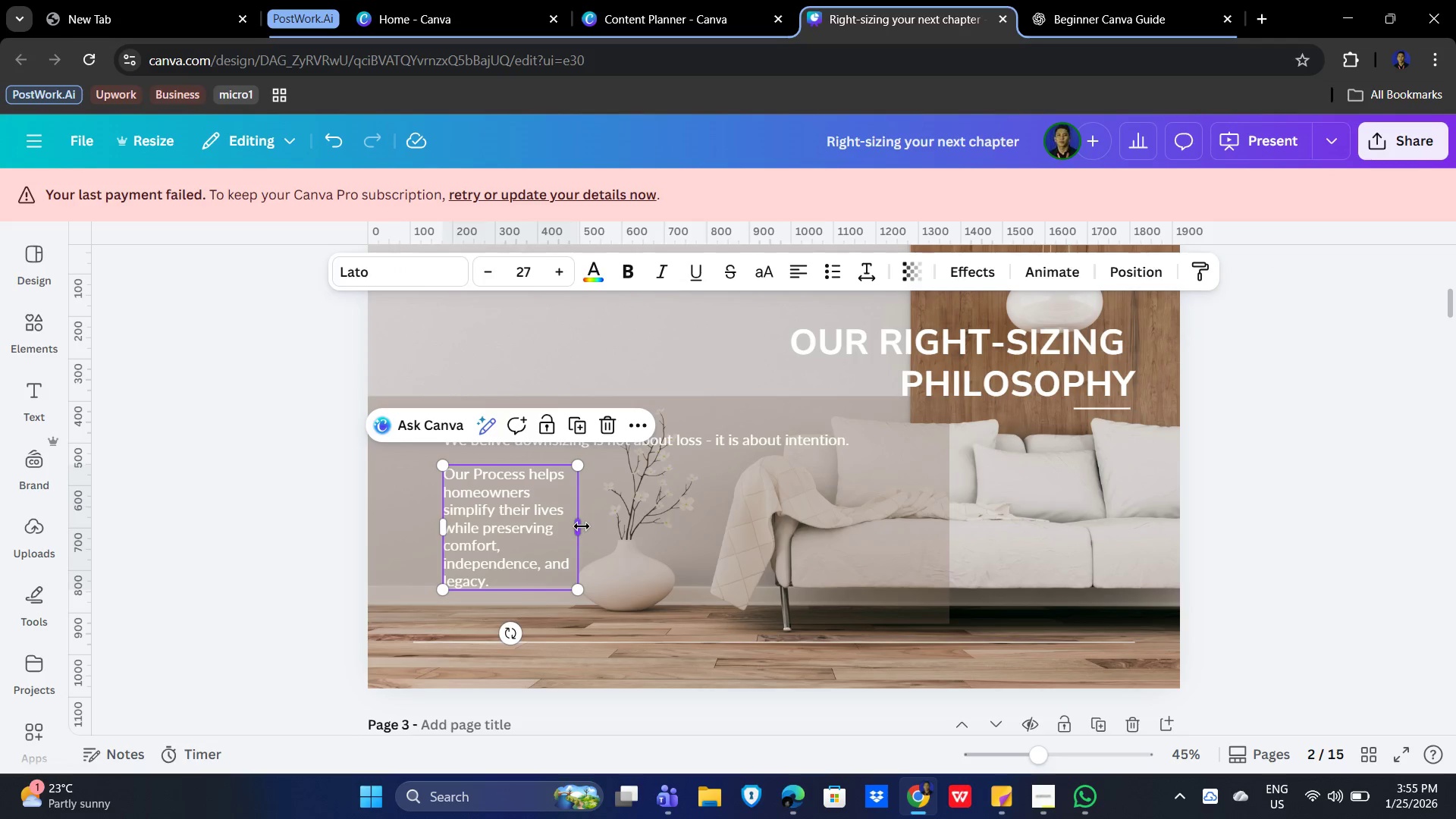 
left_click_drag(start_coordinate=[582, 526], to_coordinate=[896, 537])
 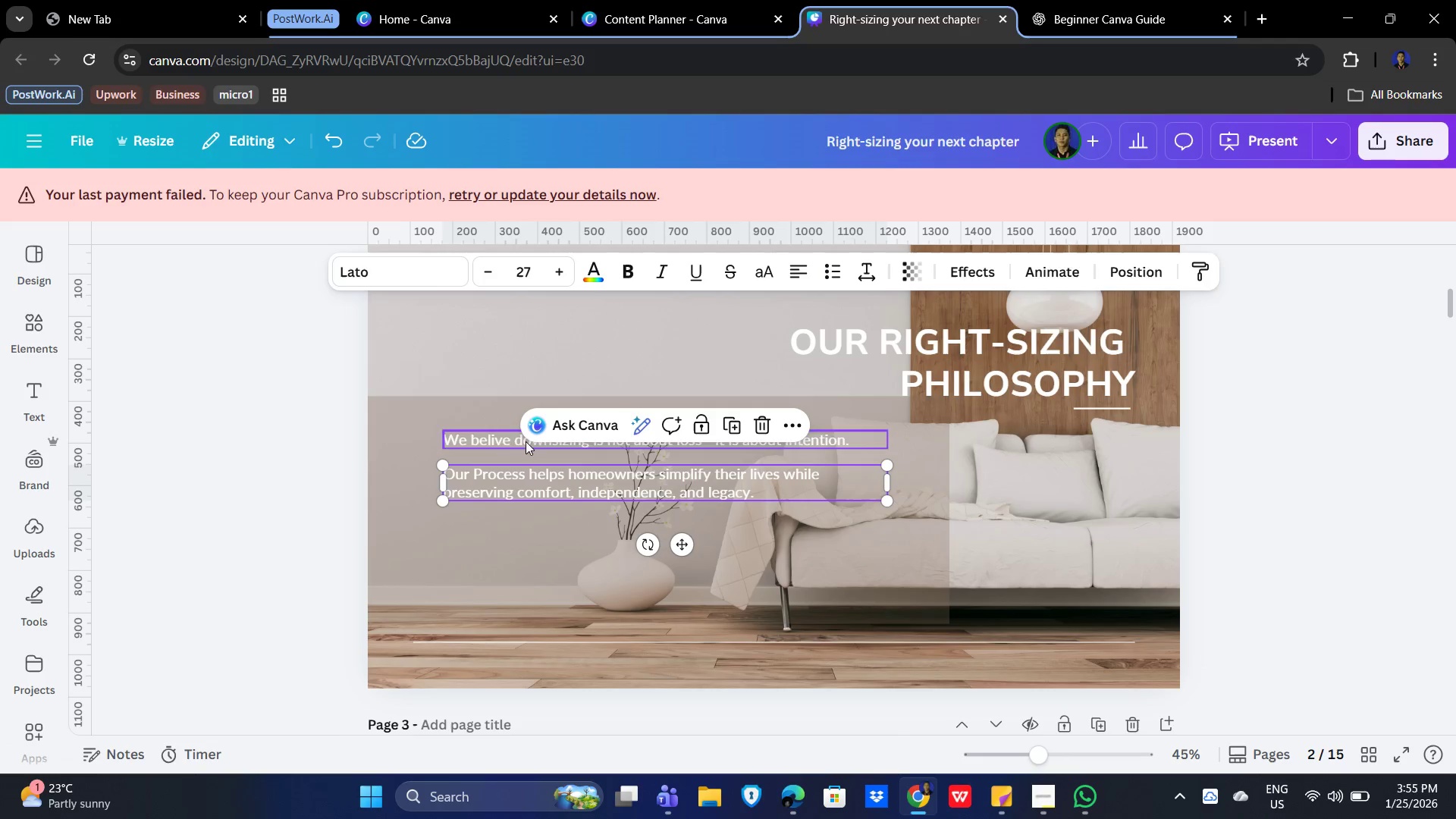 
left_click([467, 435])
 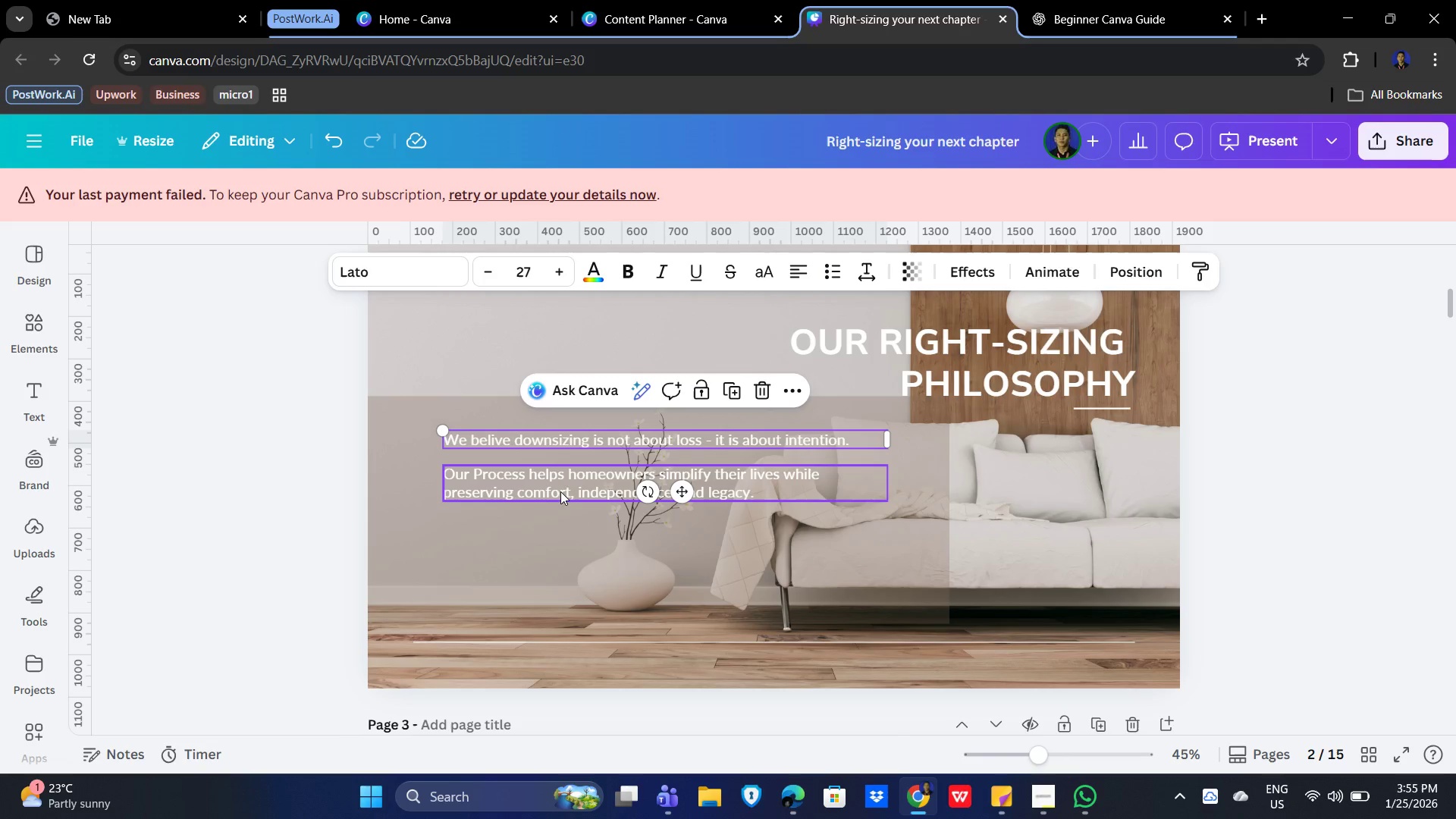 
hold_key(key=ShiftLeft, duration=0.61)
left_click([562, 491])
 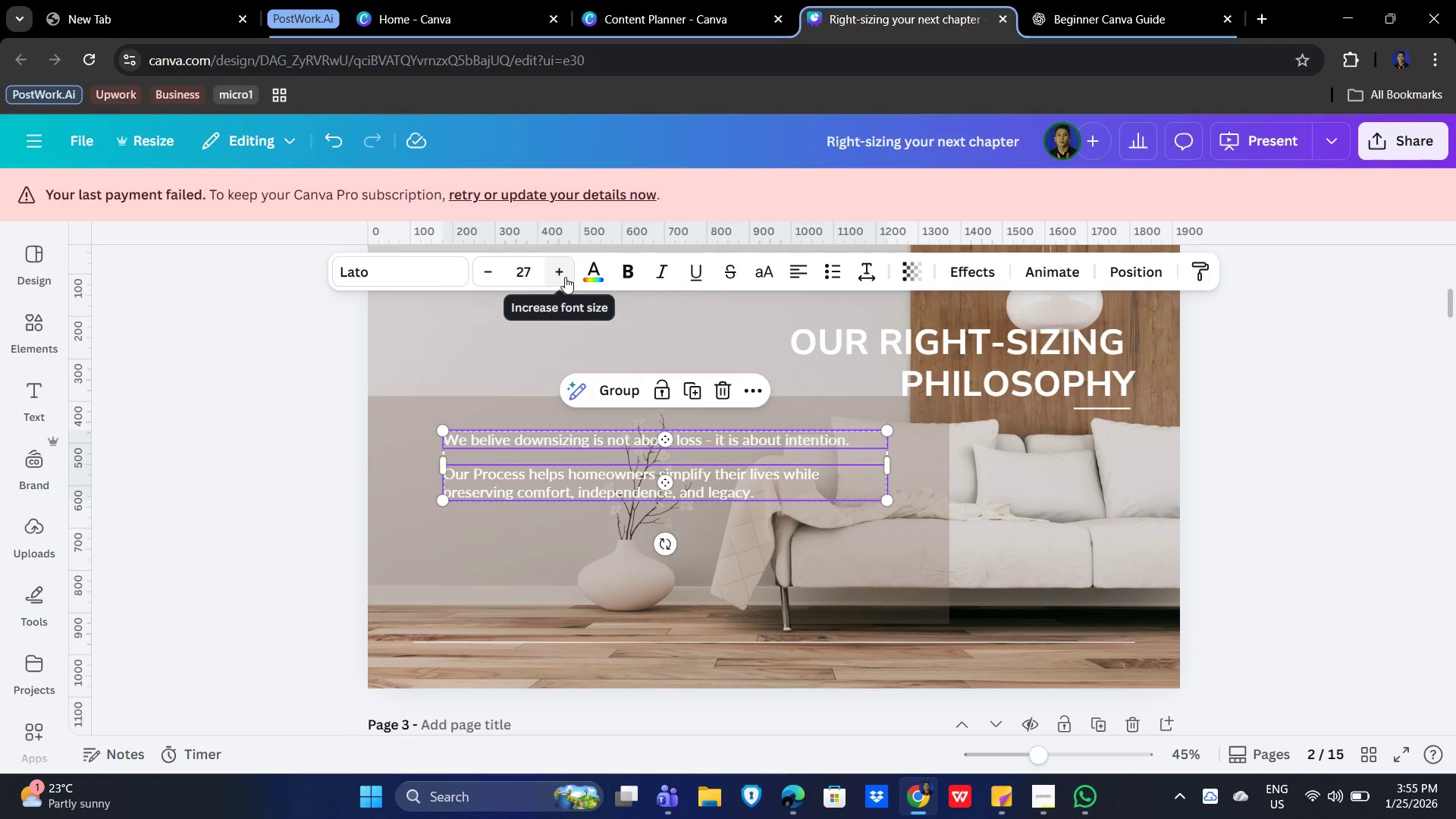 
double_click([565, 277])
 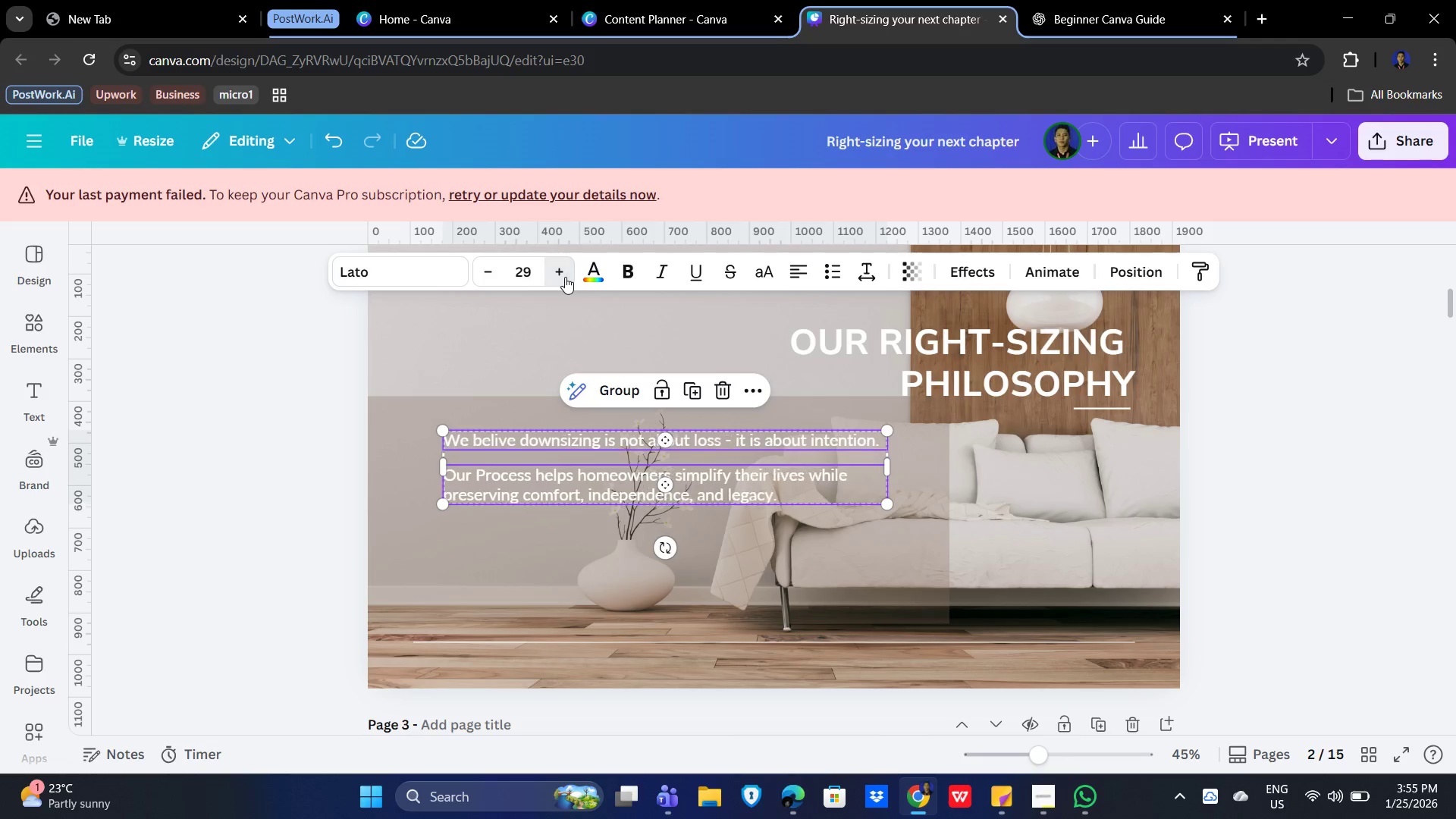 
triple_click([565, 277])
 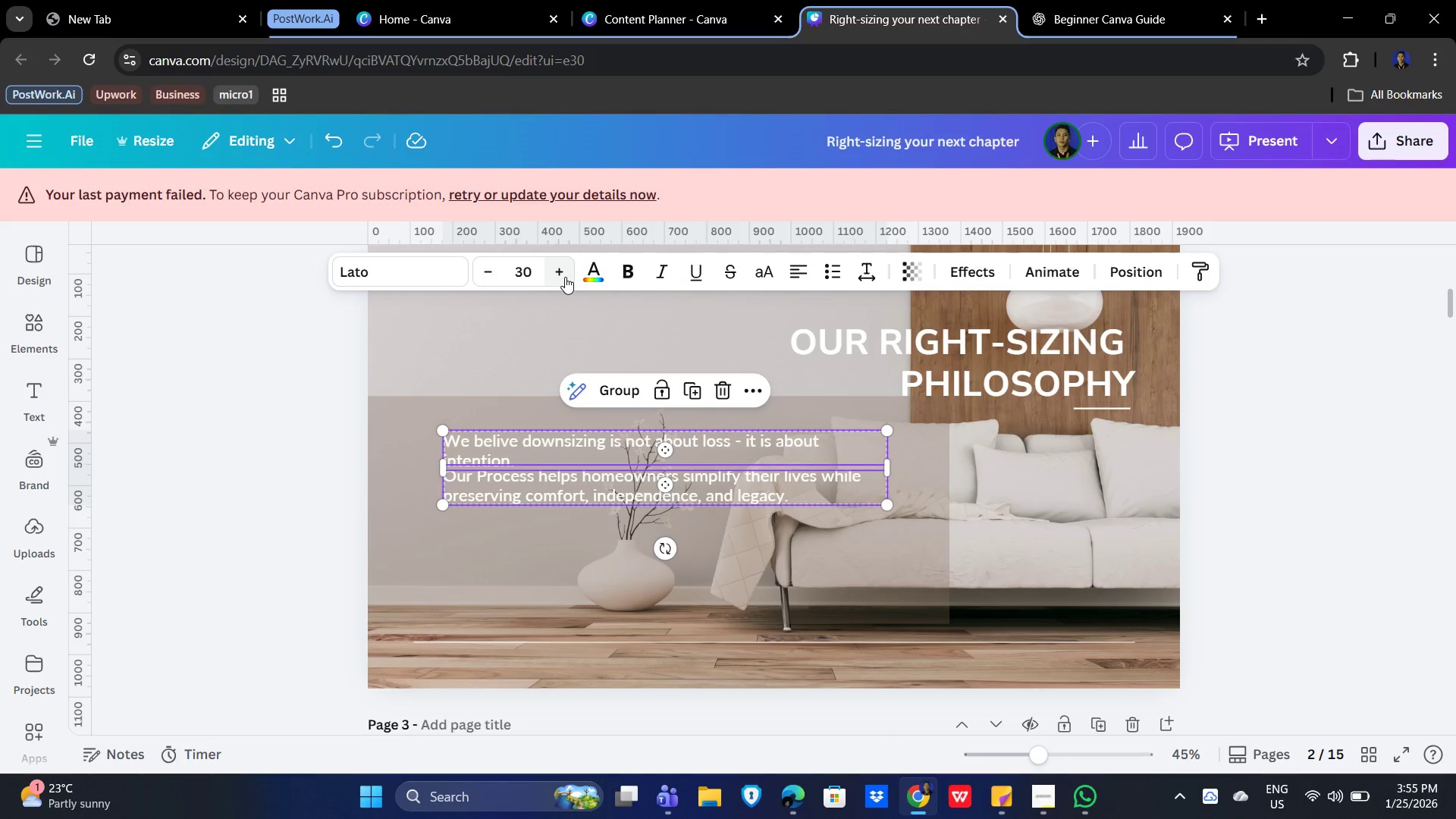 
triple_click([565, 277])
 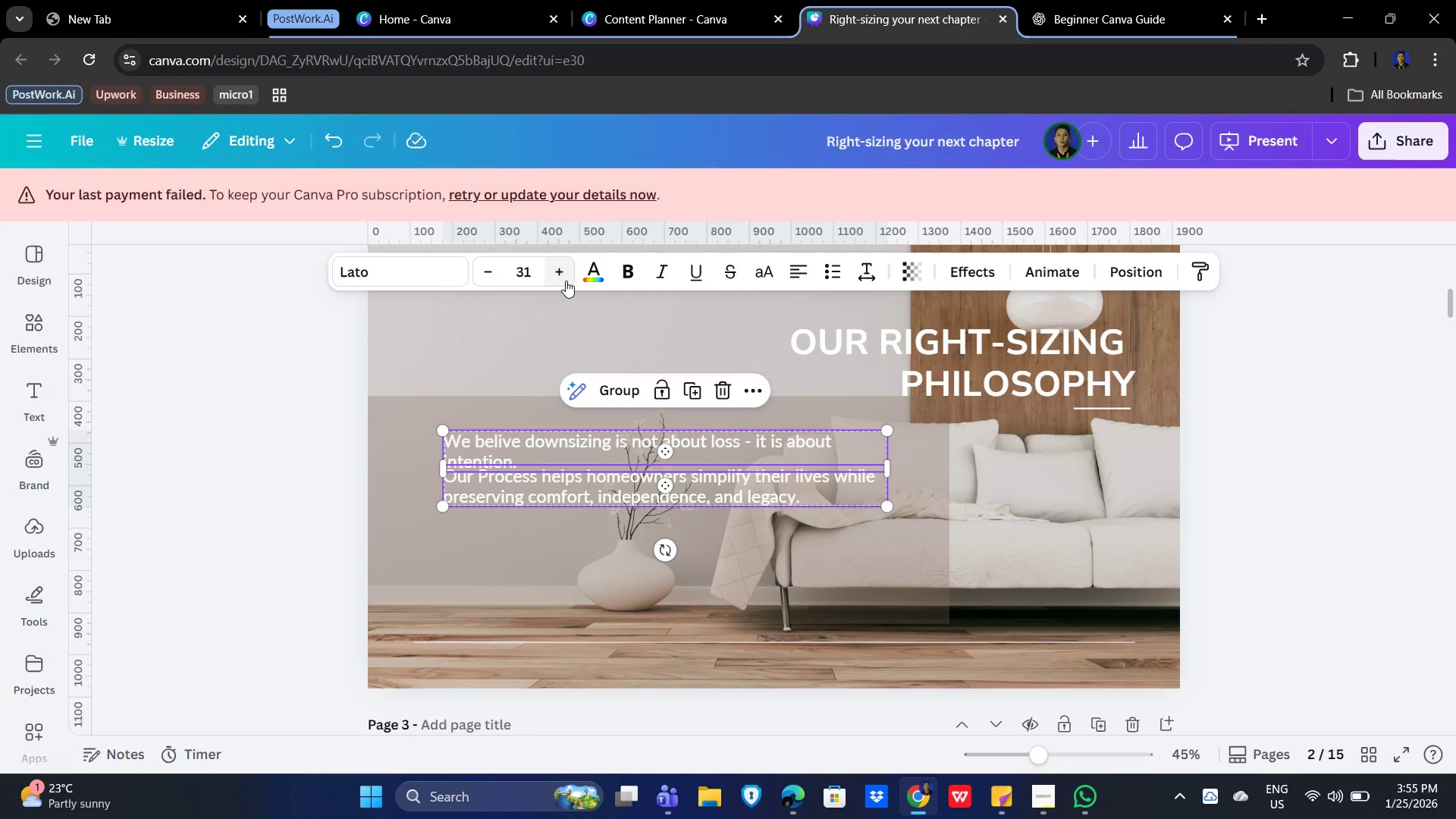 
triple_click([566, 281])
 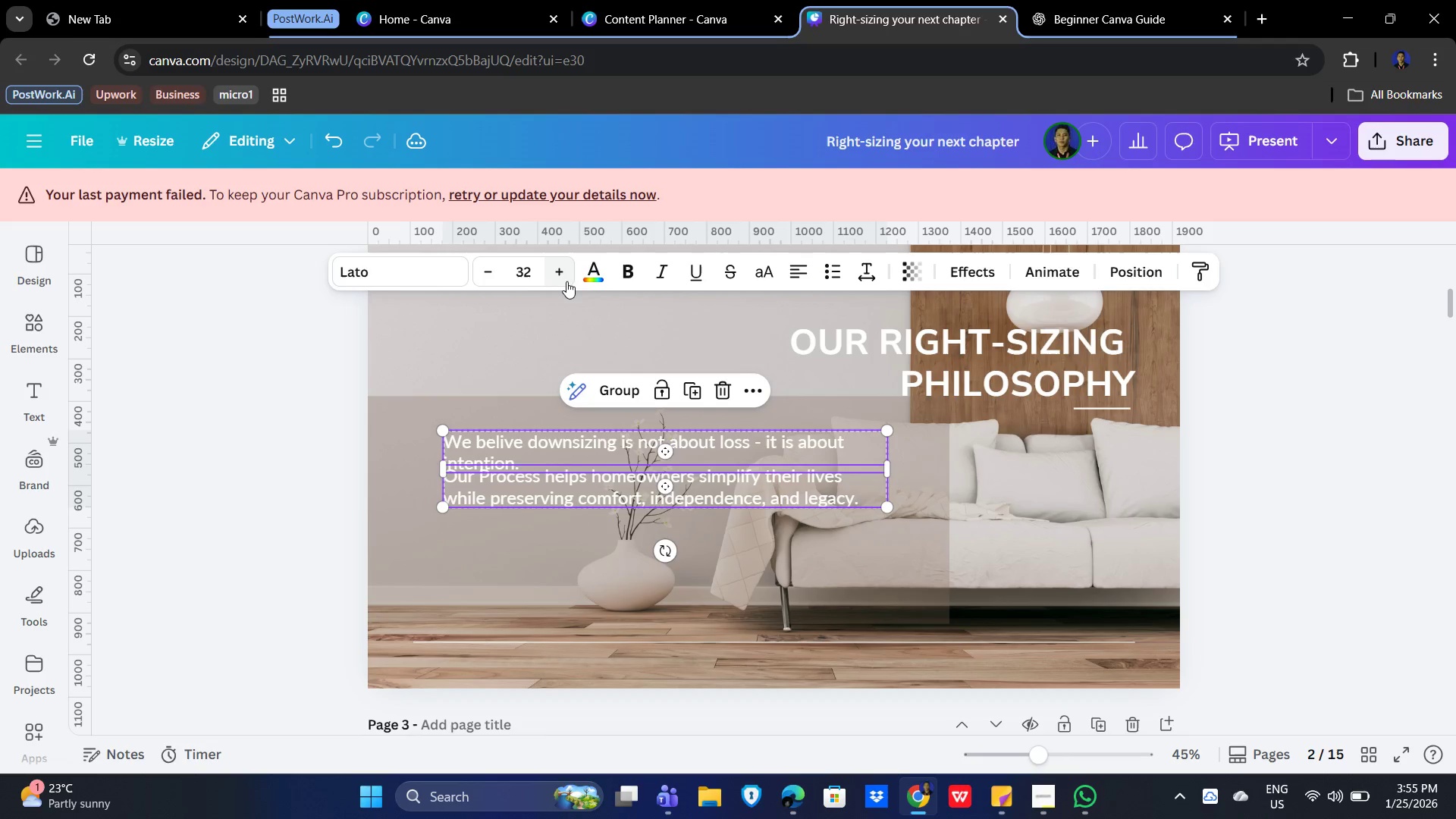 
triple_click([566, 281])
 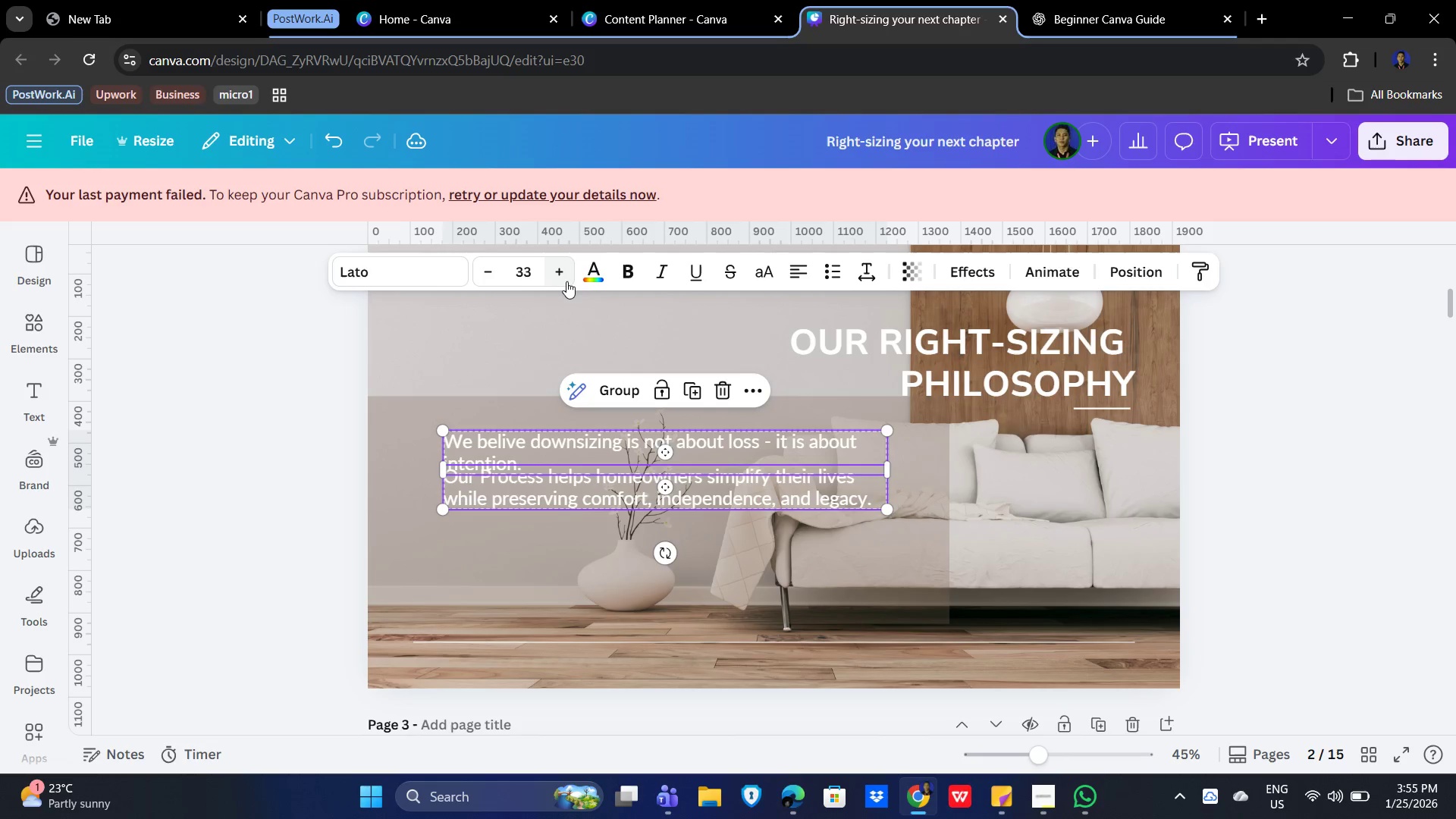 
triple_click([566, 281])
 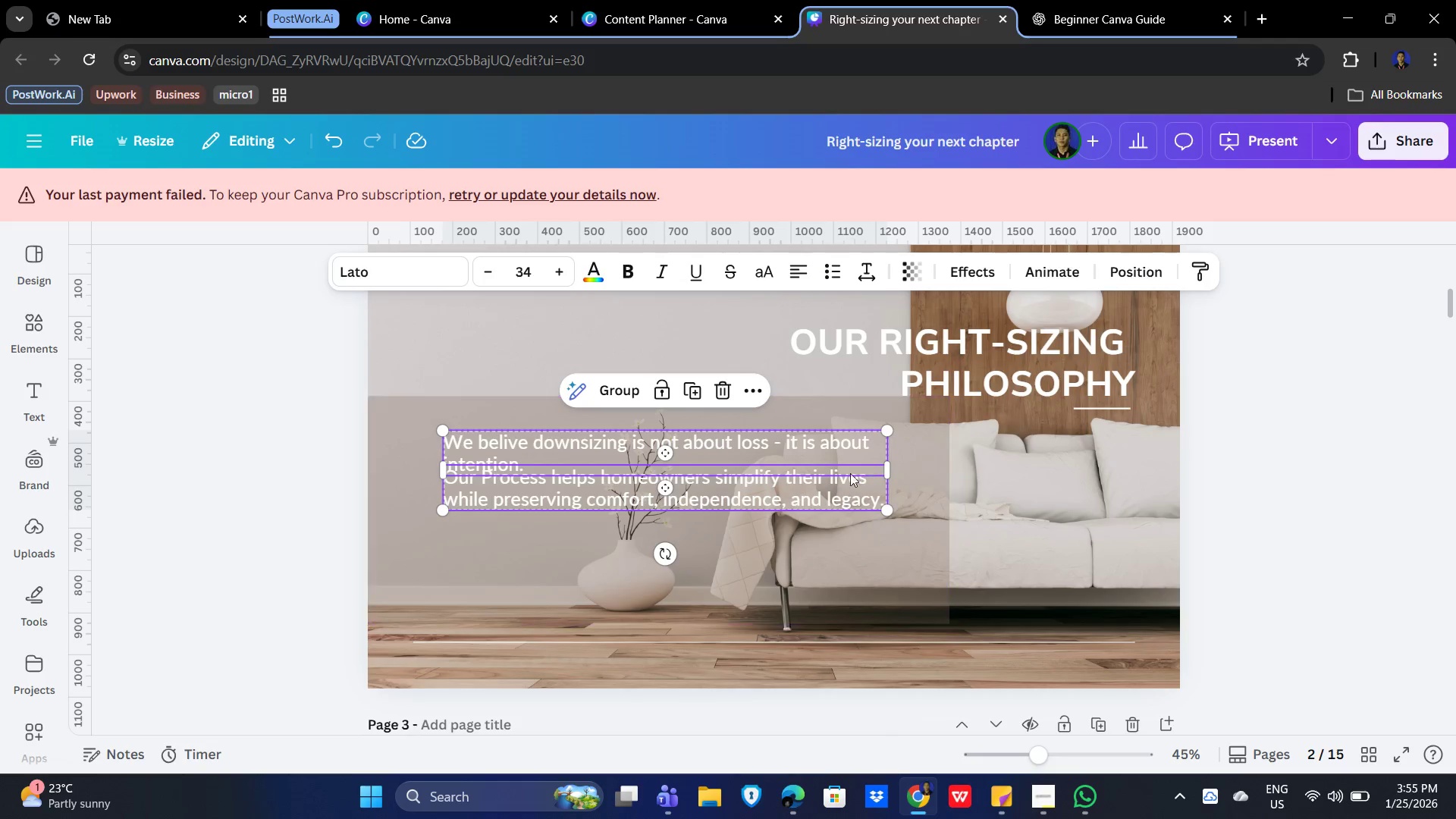 
left_click([761, 559])
 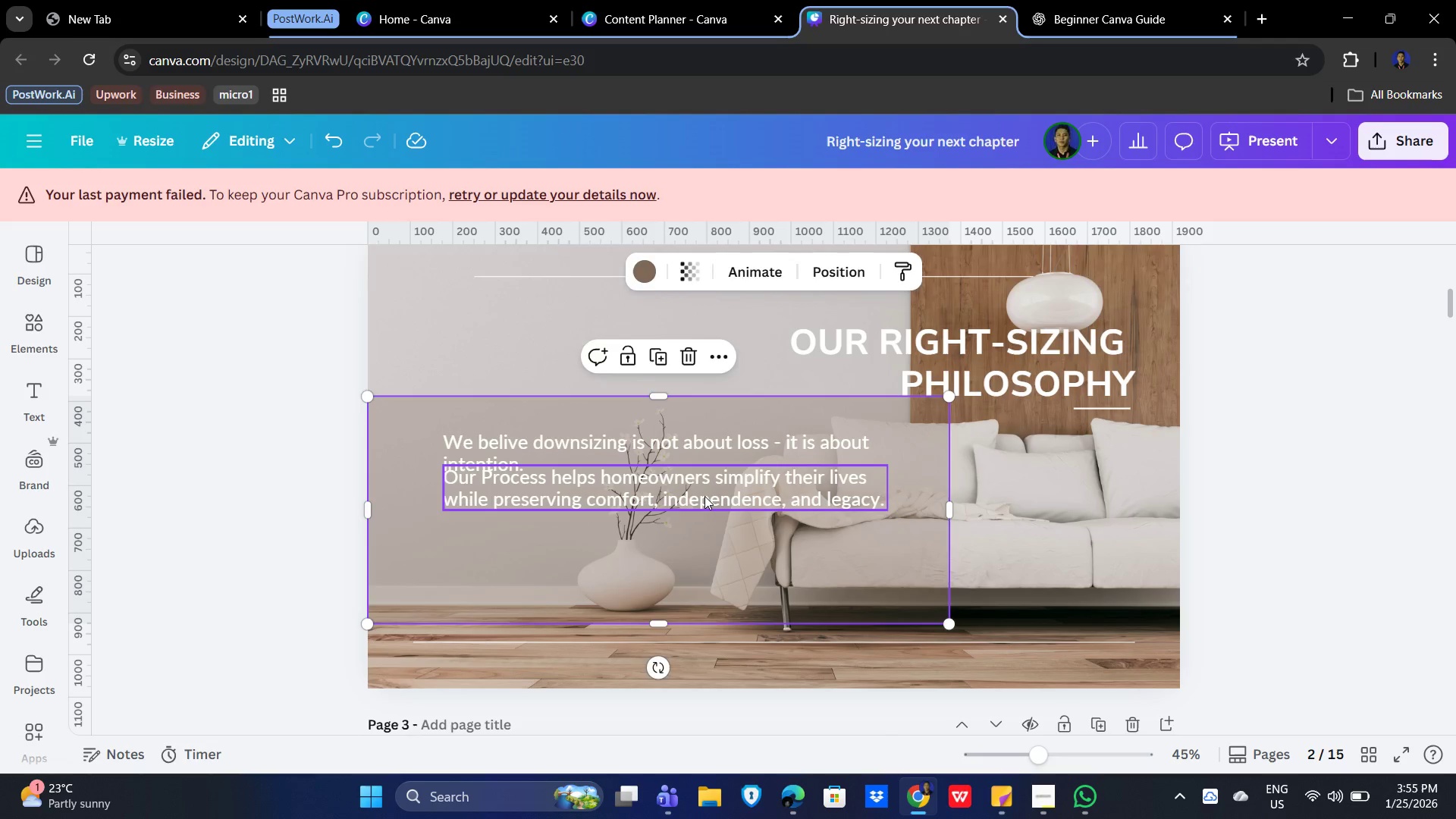 
left_click([704, 496])
 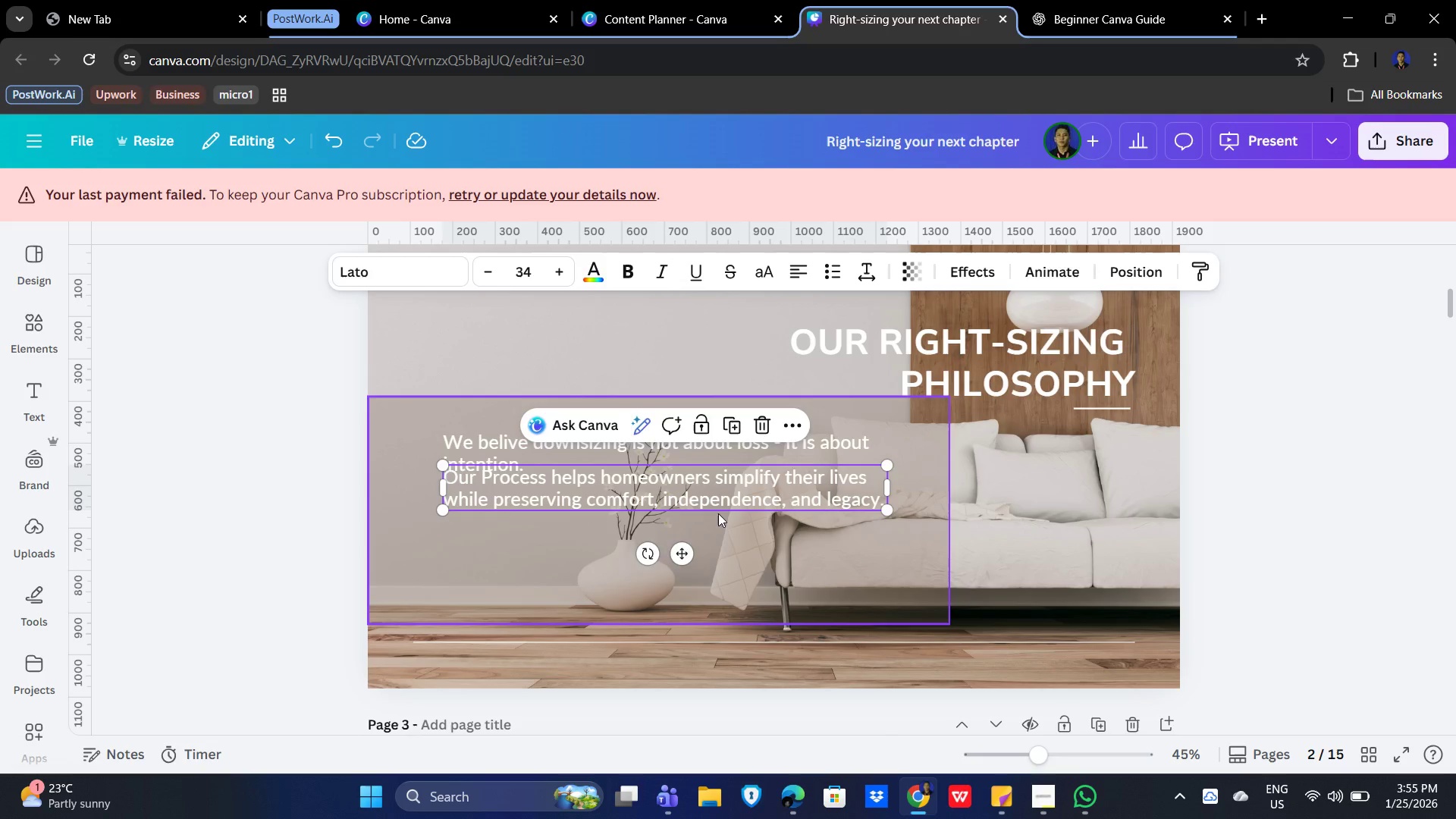 
hold_key(key=ArrowDown, duration=1.52)
 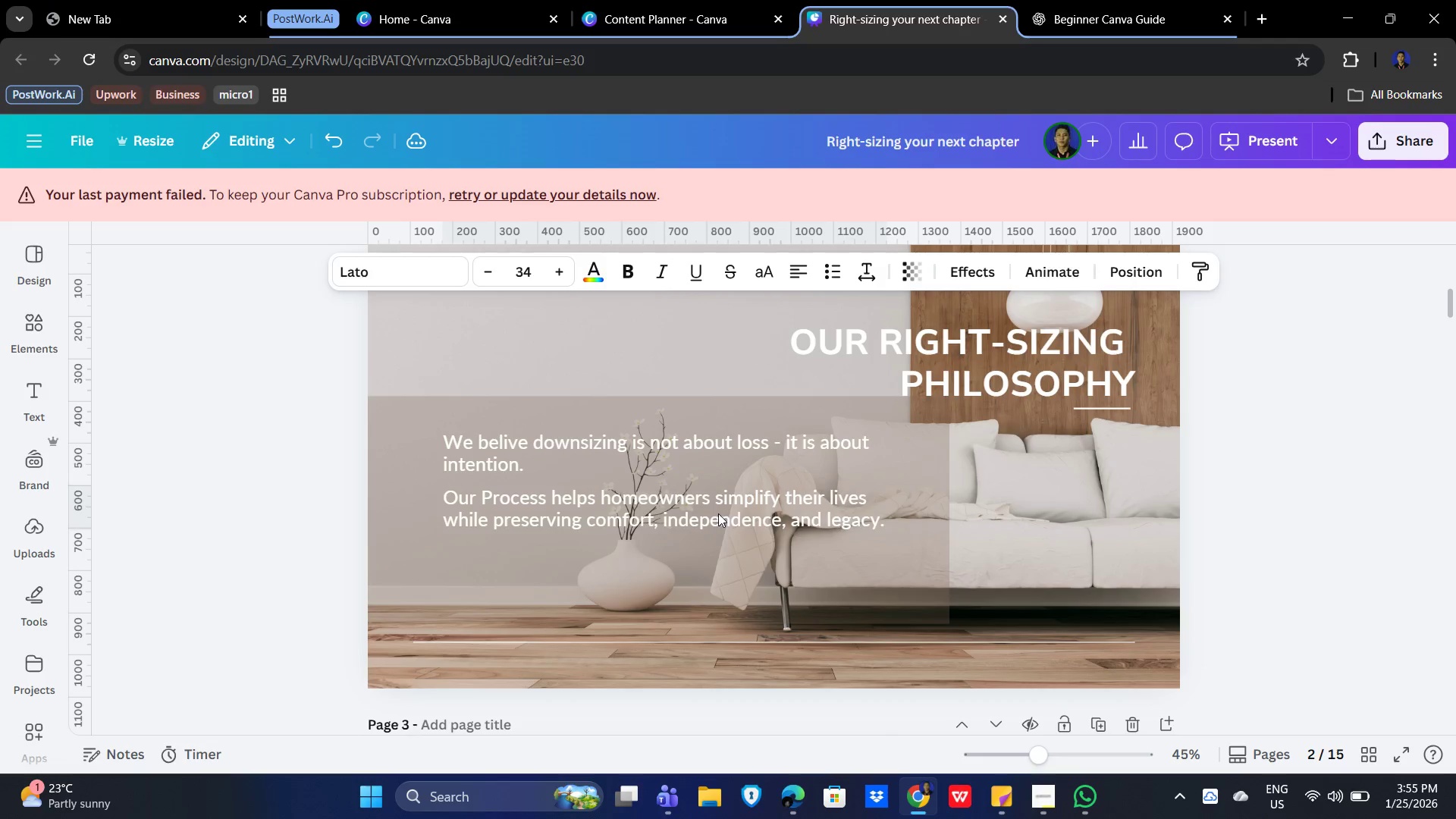 
hold_key(key=ArrowDown, duration=0.83)
 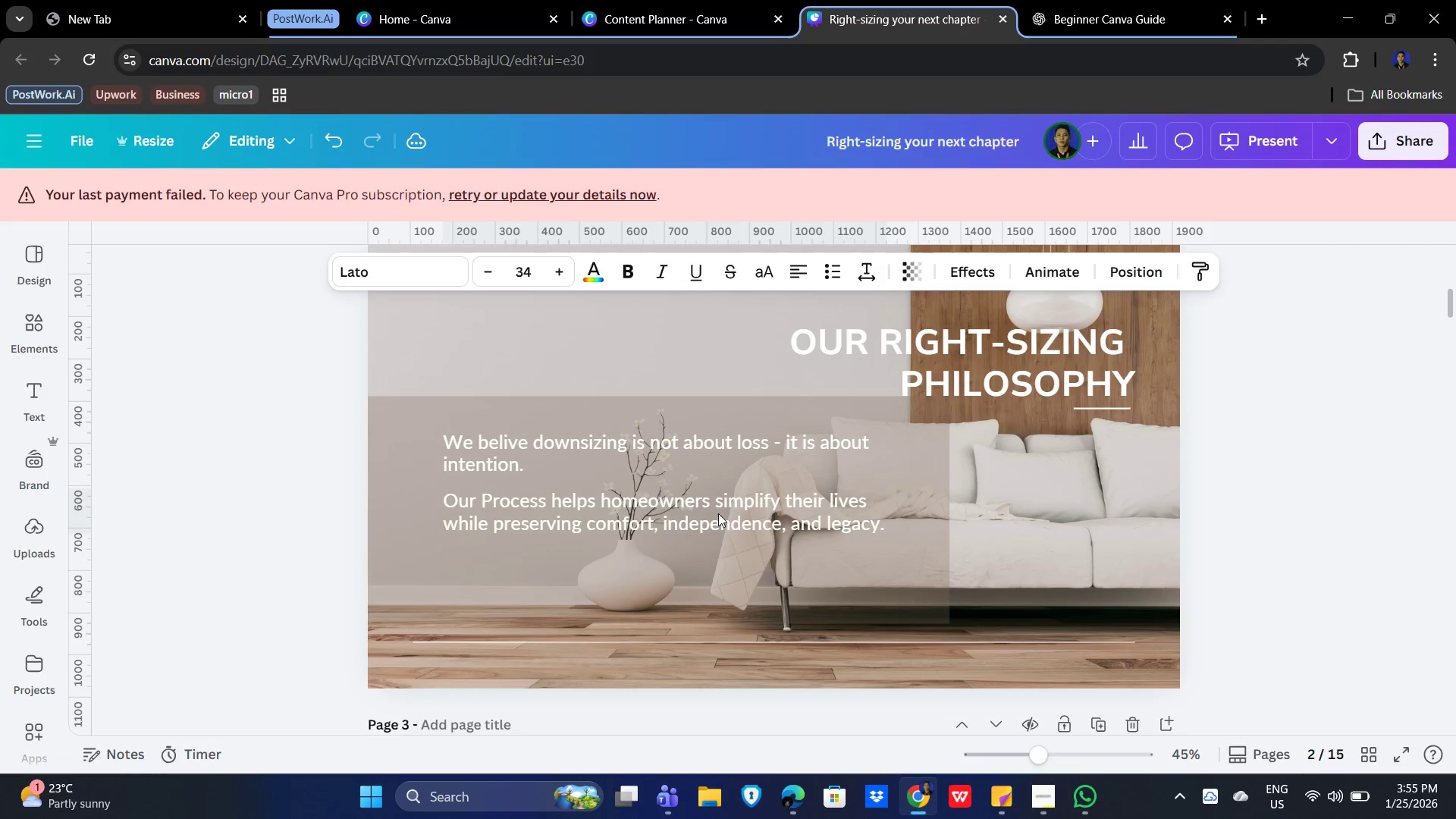 
key(ArrowDown)
 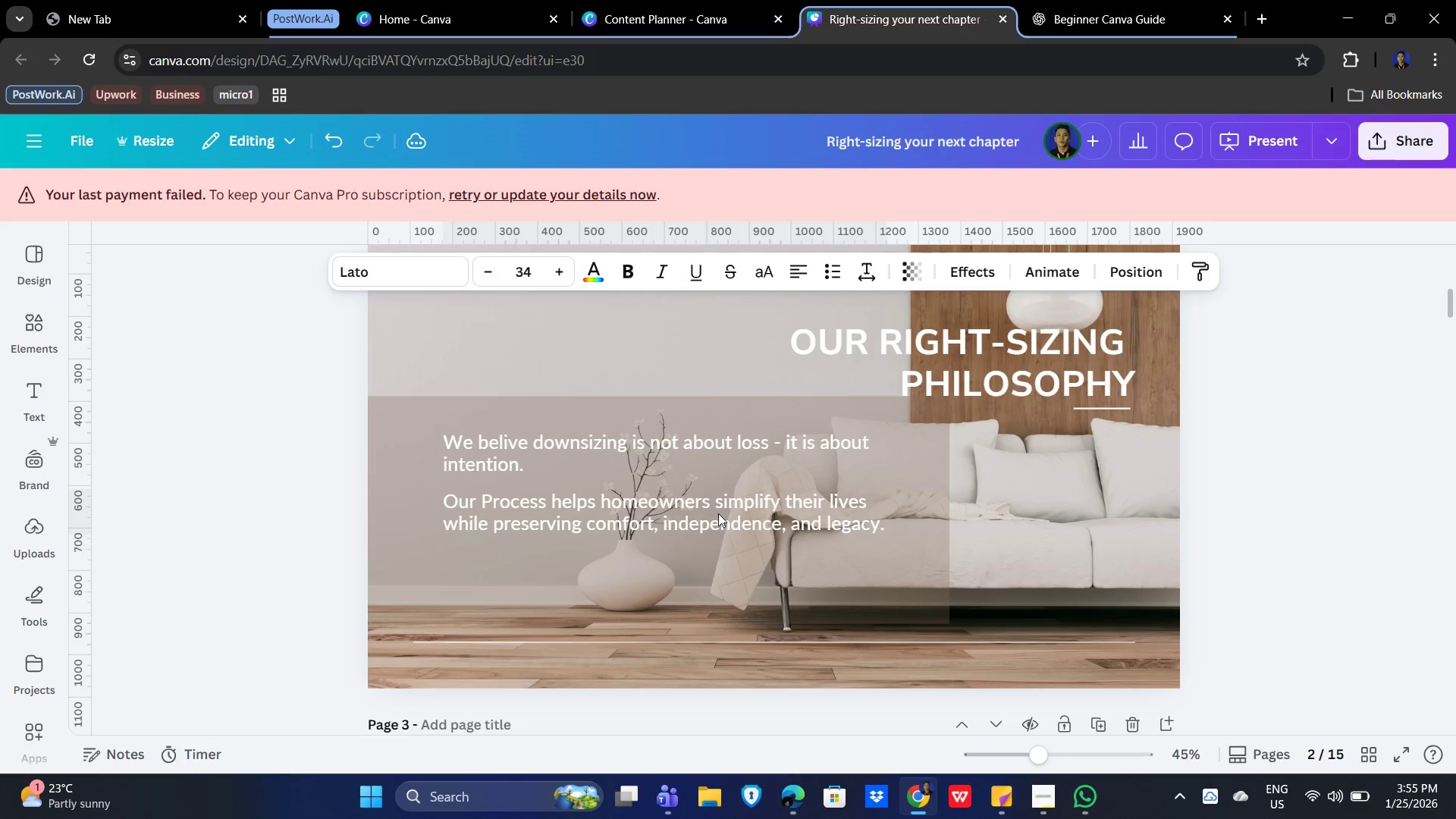 
key(ArrowDown)
 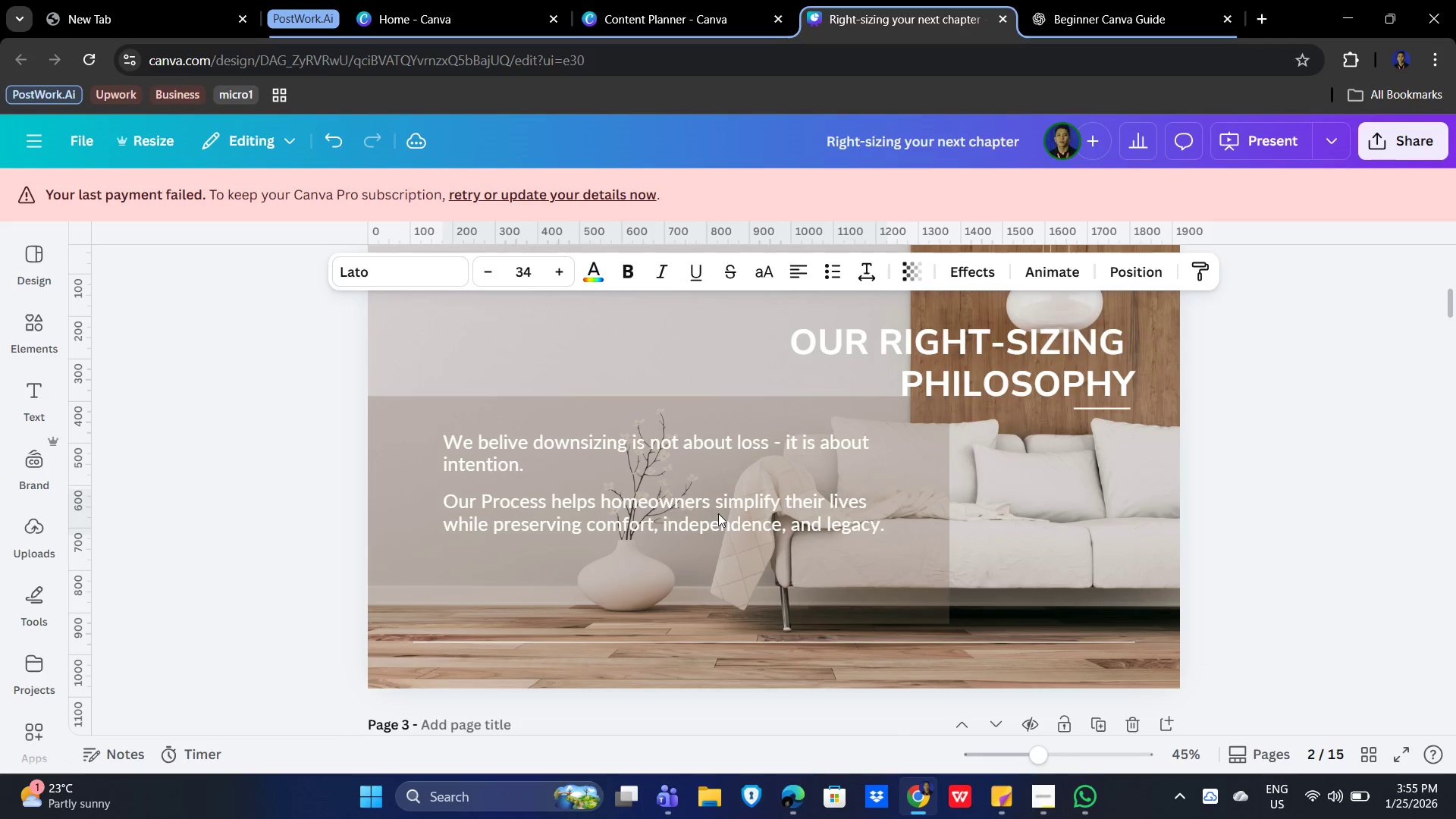 
key(ArrowDown)
 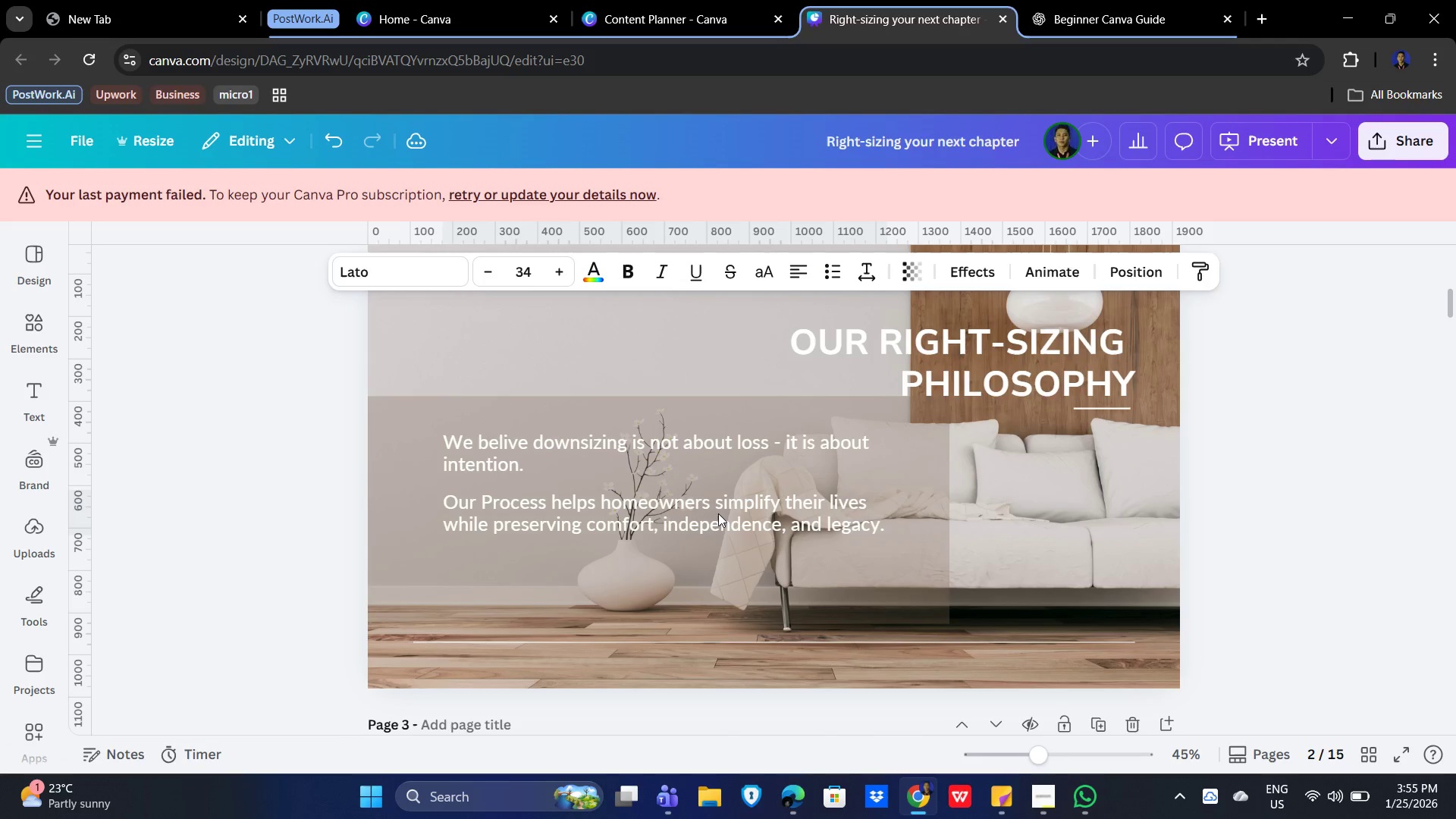 
key(ArrowDown)
 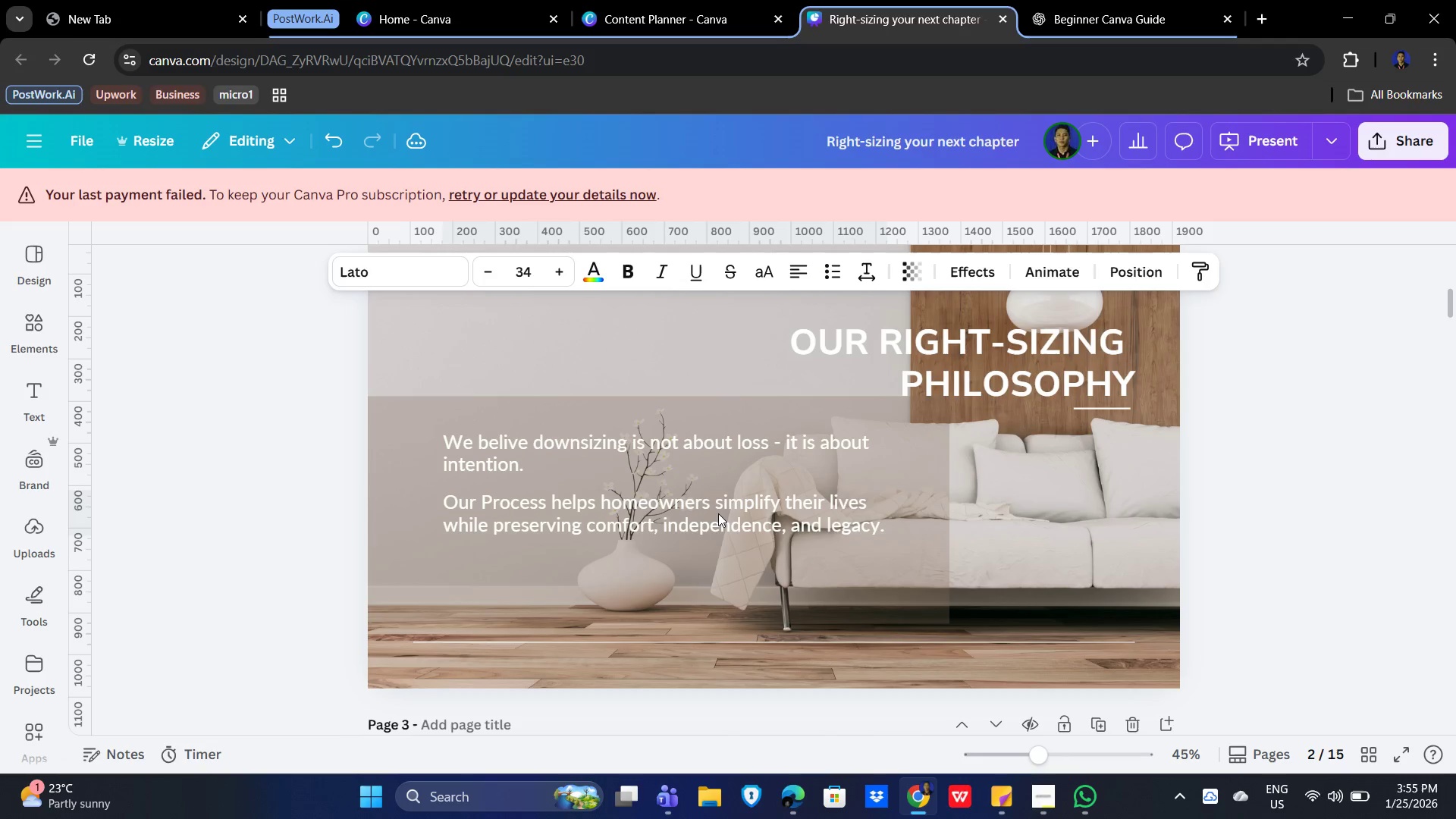 
key(ArrowDown)
 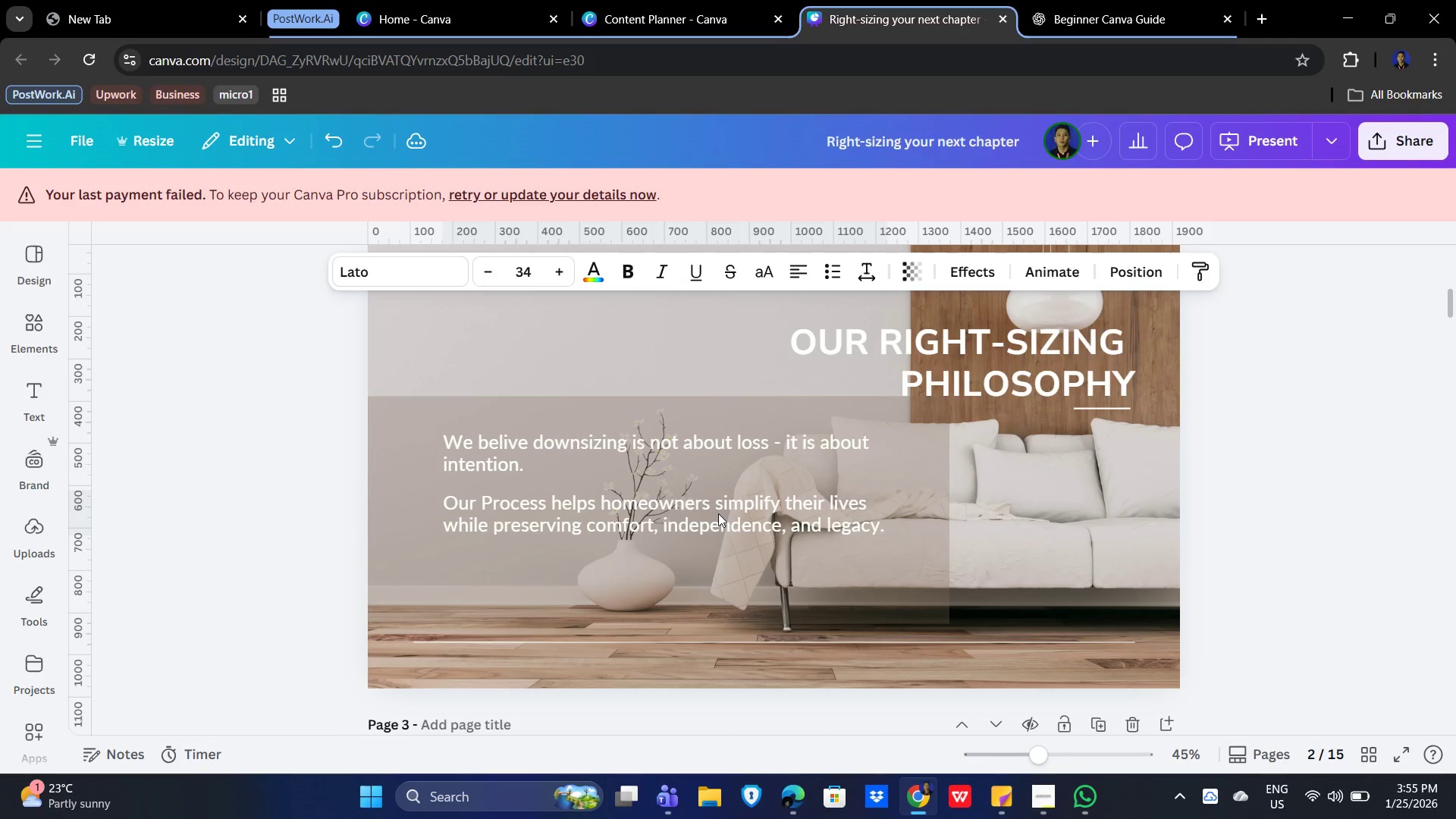 
key(ArrowDown)
 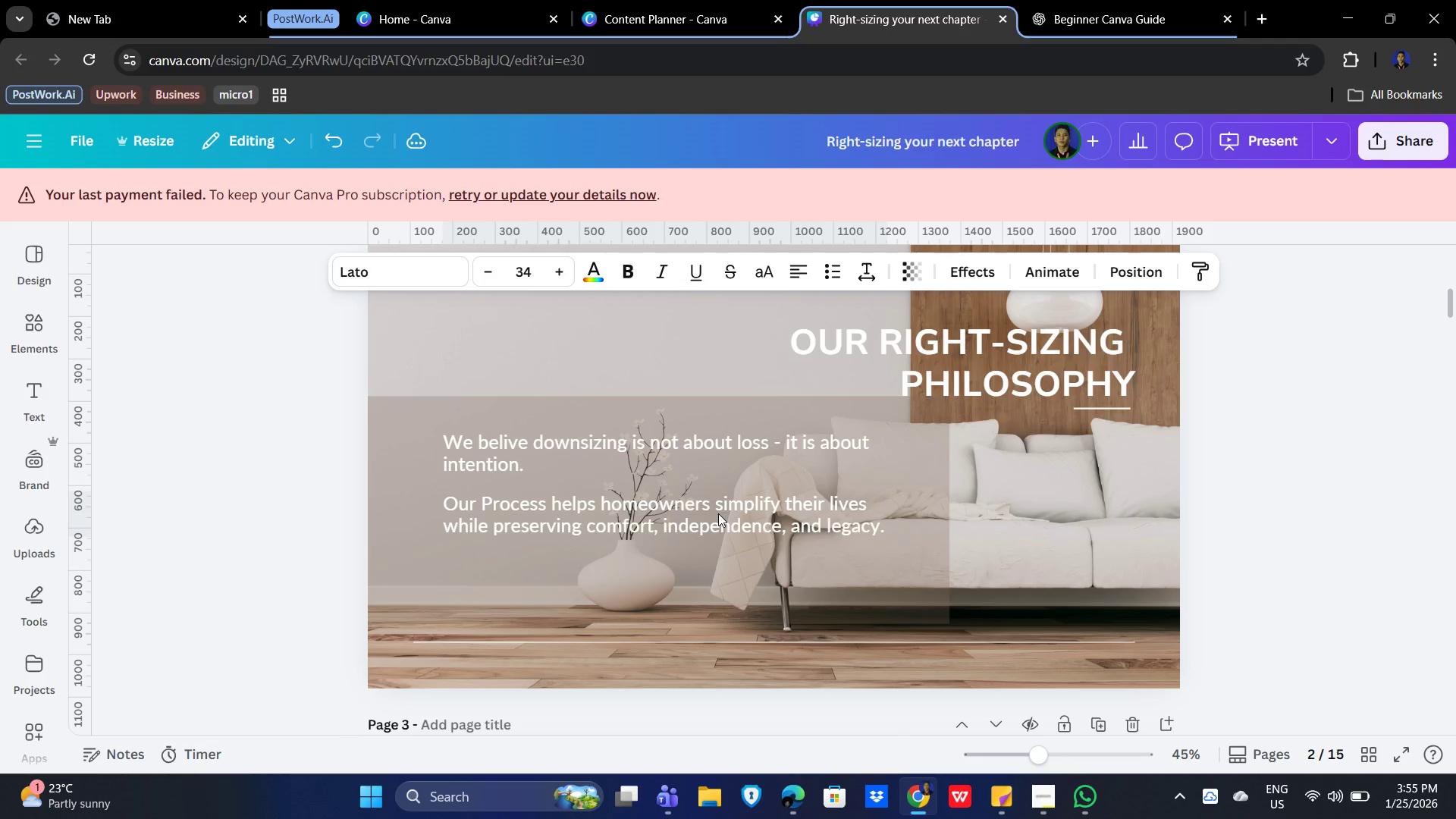 
key(ArrowDown)
 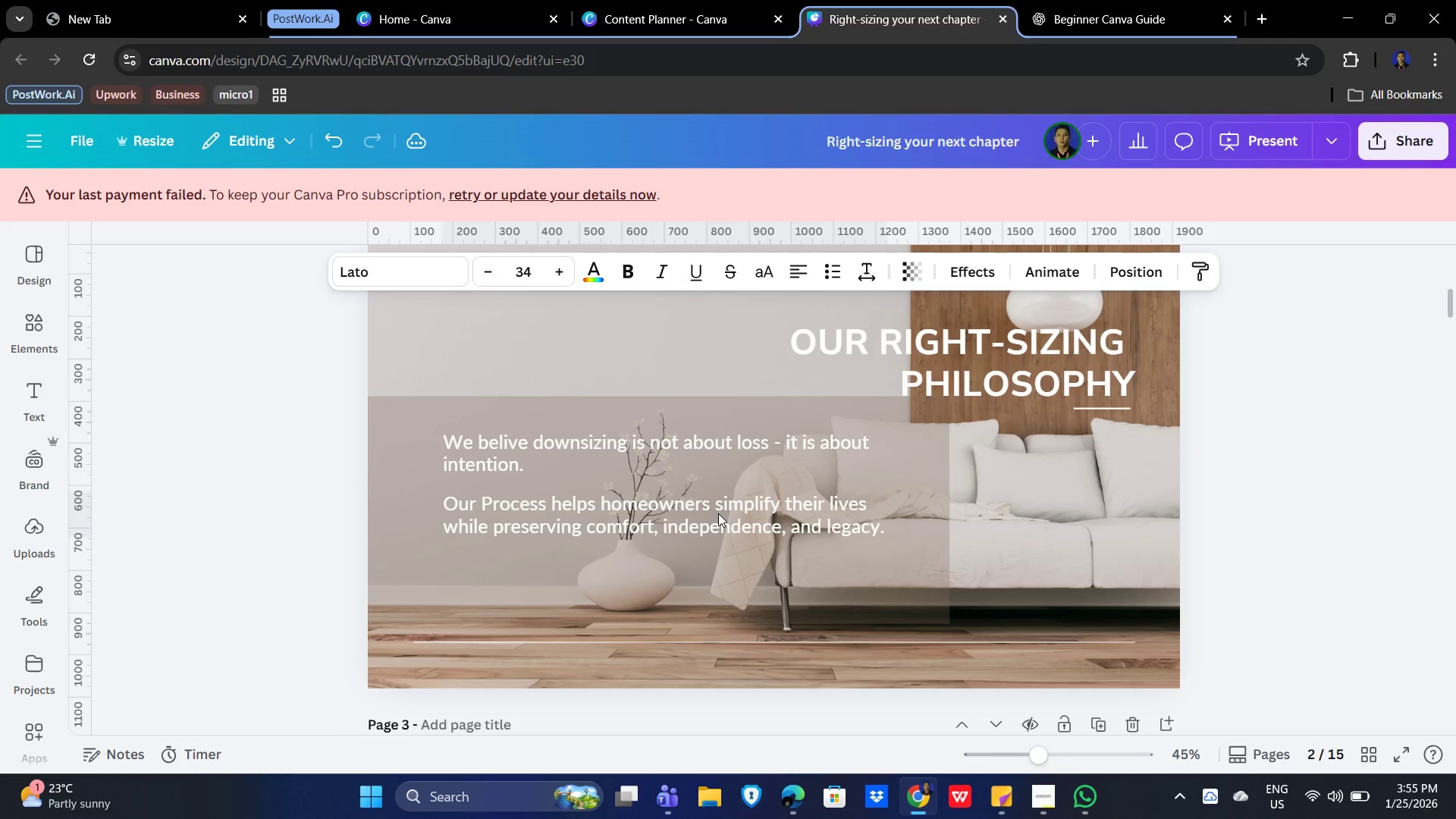 
key(ArrowDown)
 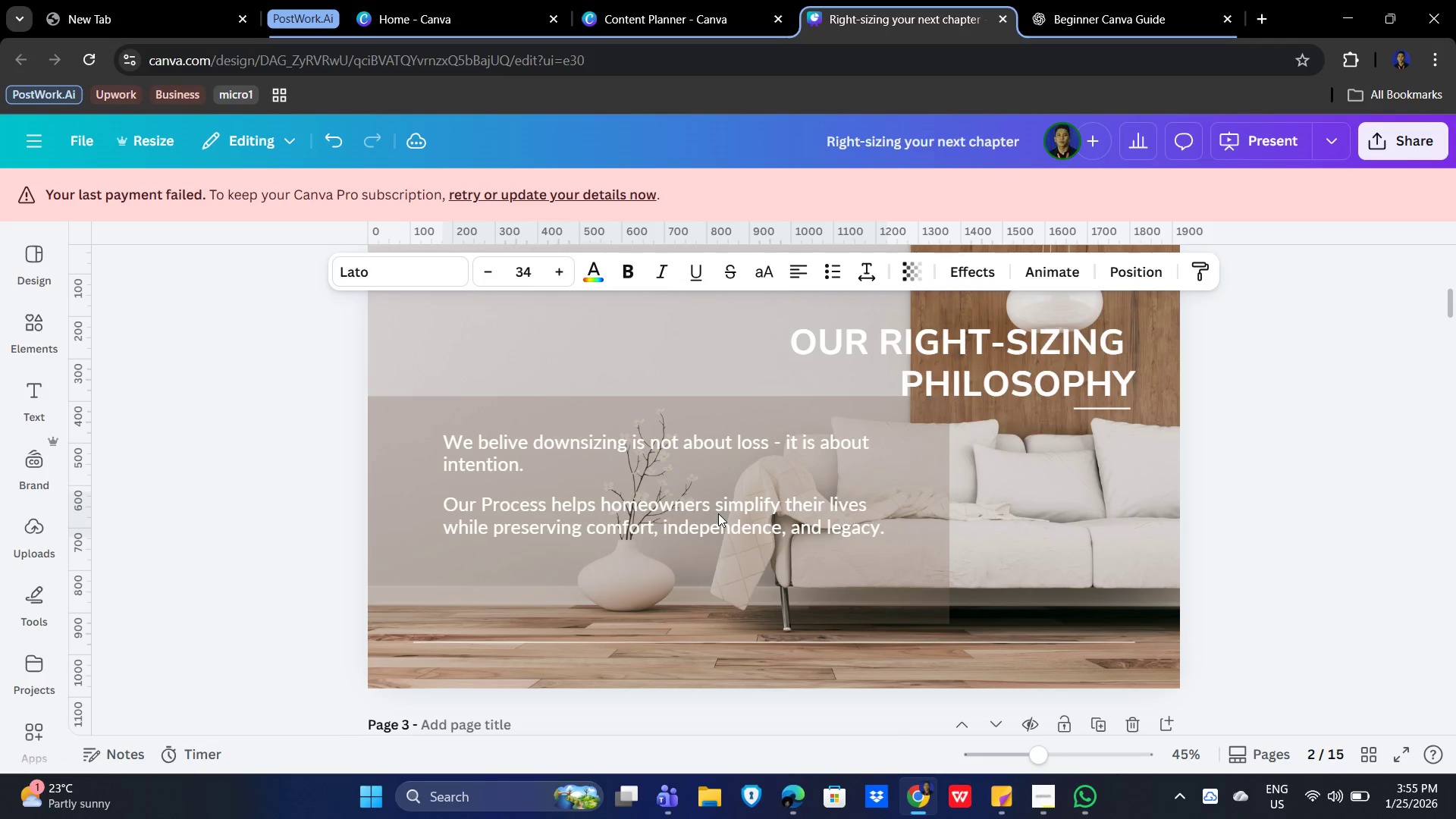 
key(ArrowDown)
 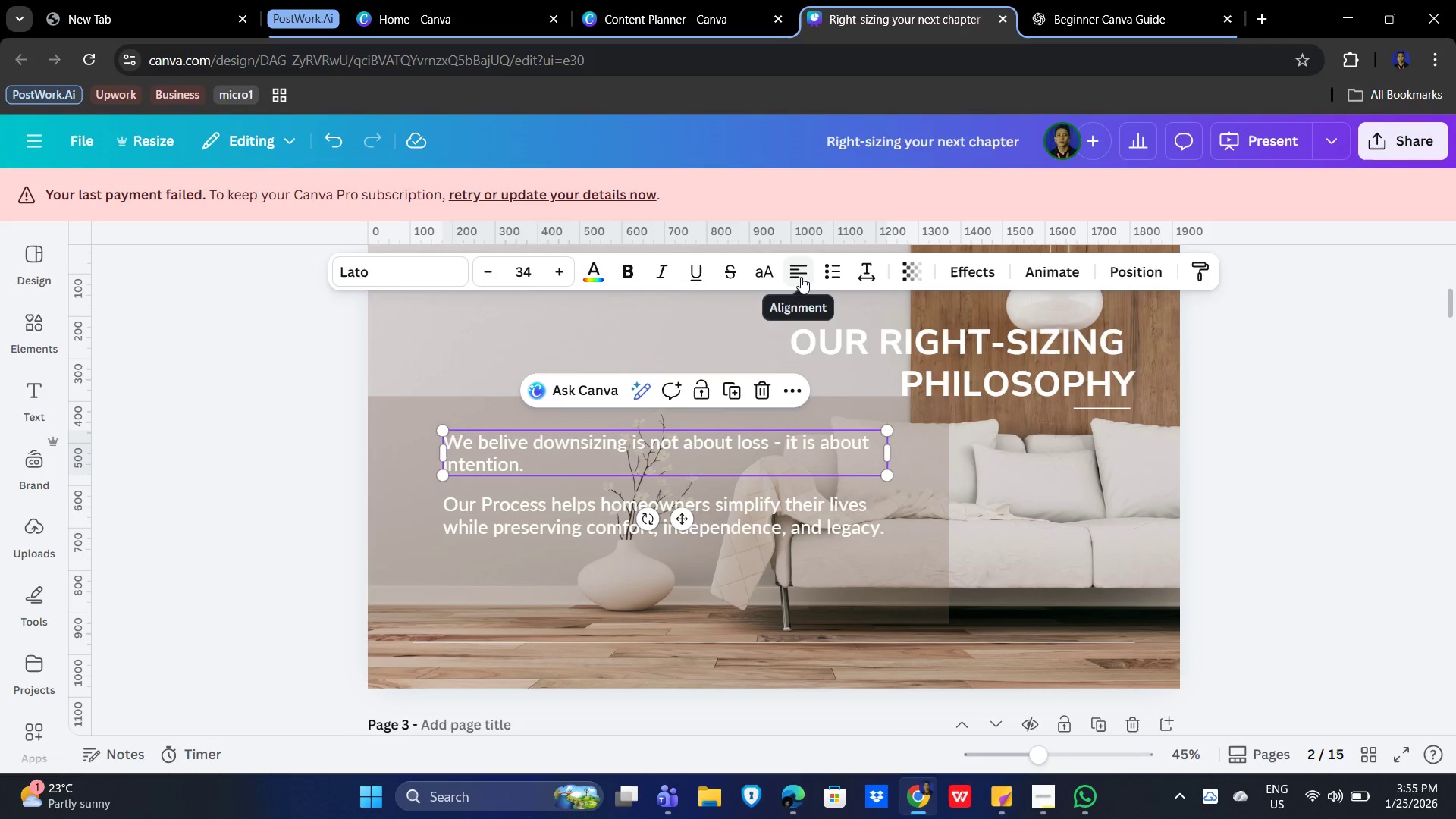 
wait(7.27)
 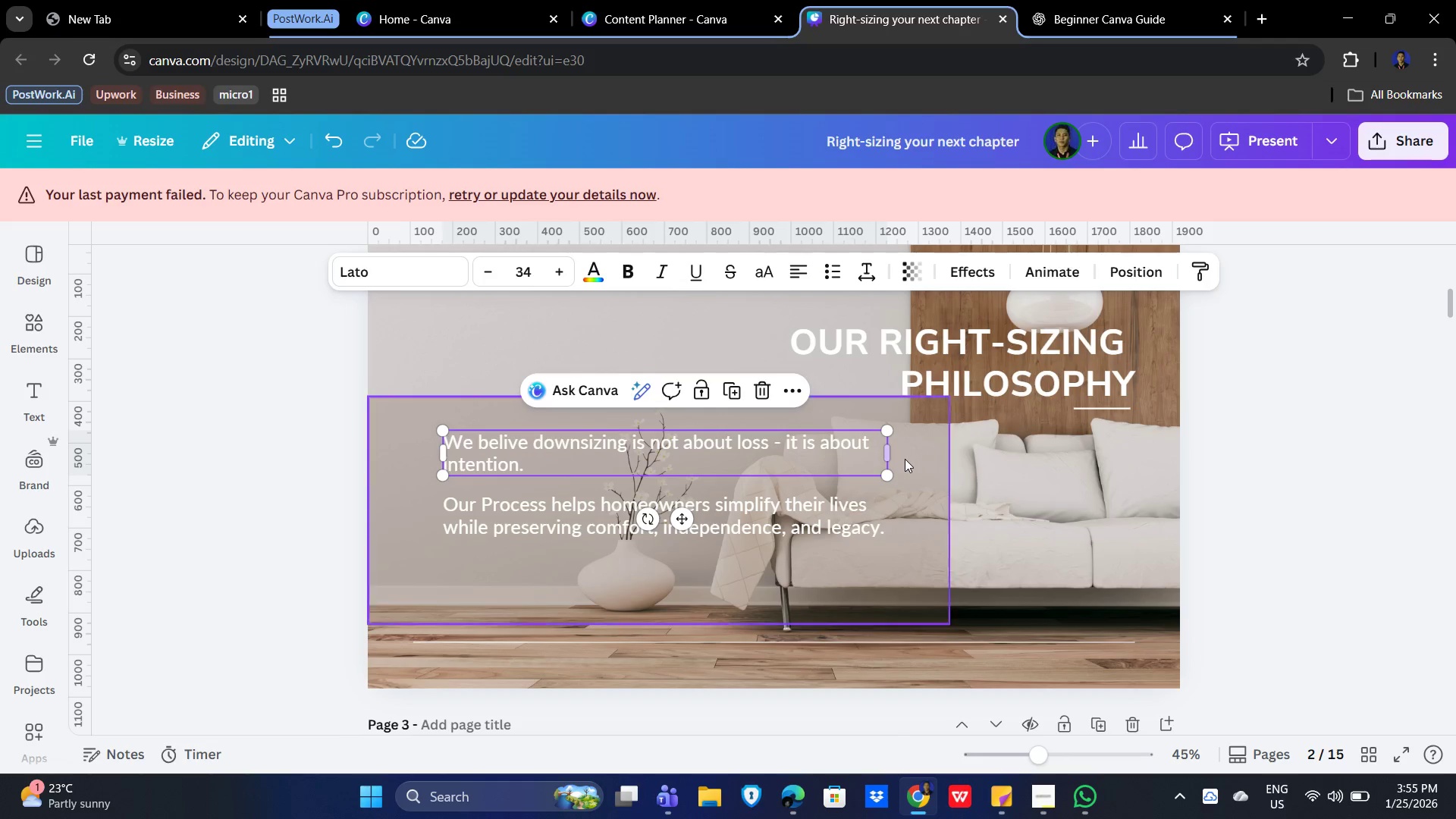 
left_click([604, 587])
 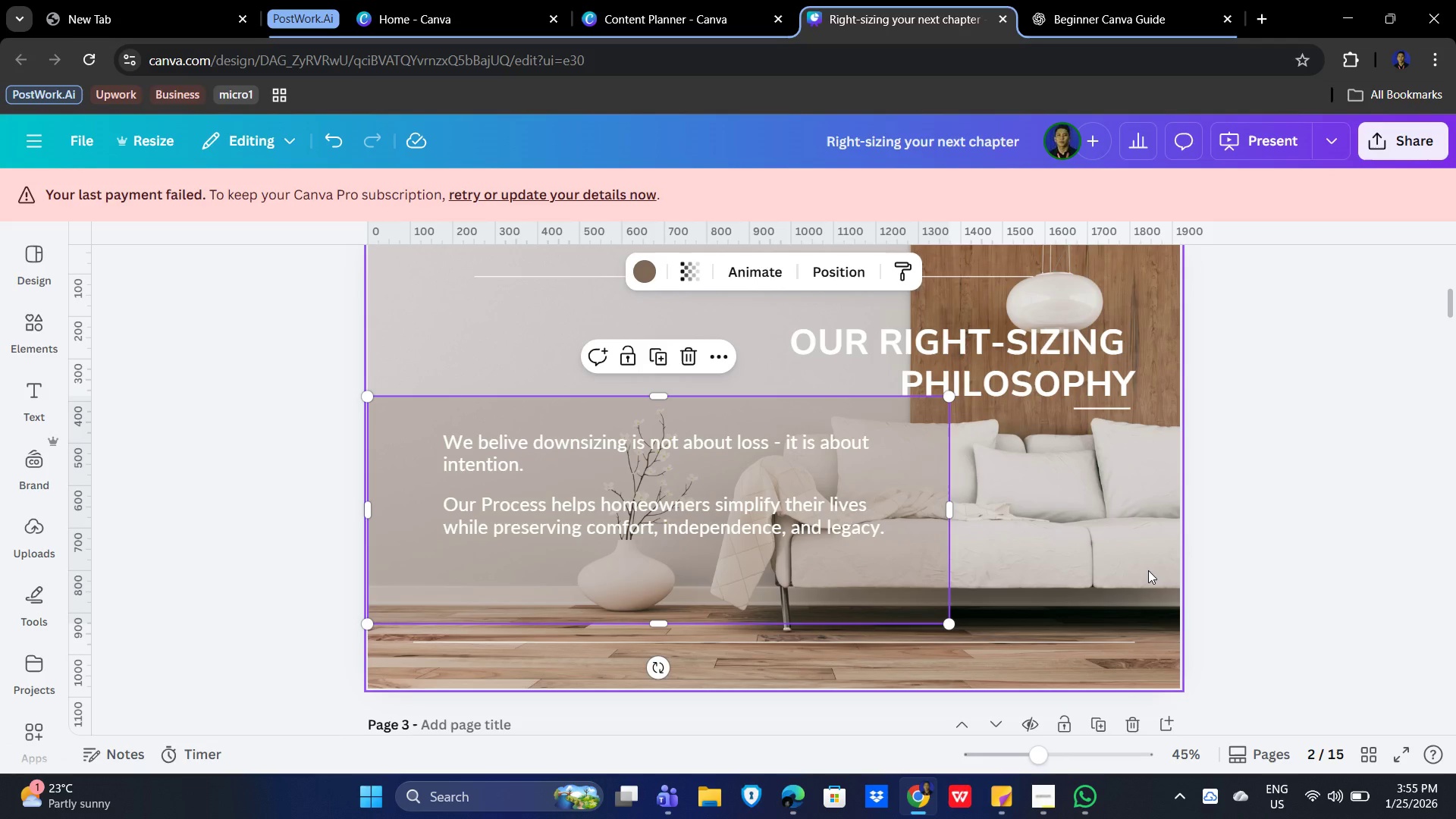 
wait(8.78)
 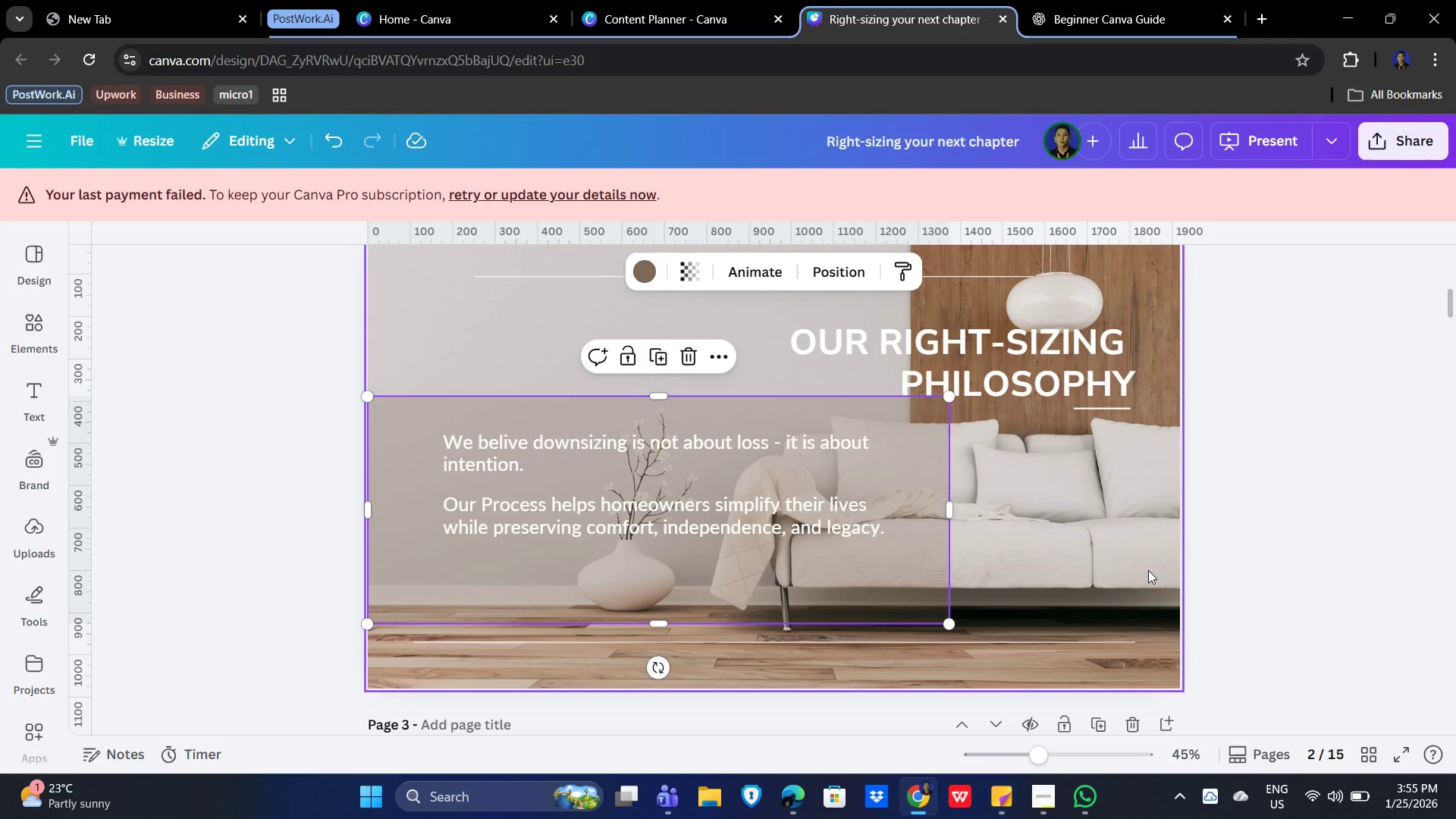 
left_click([391, 488])
 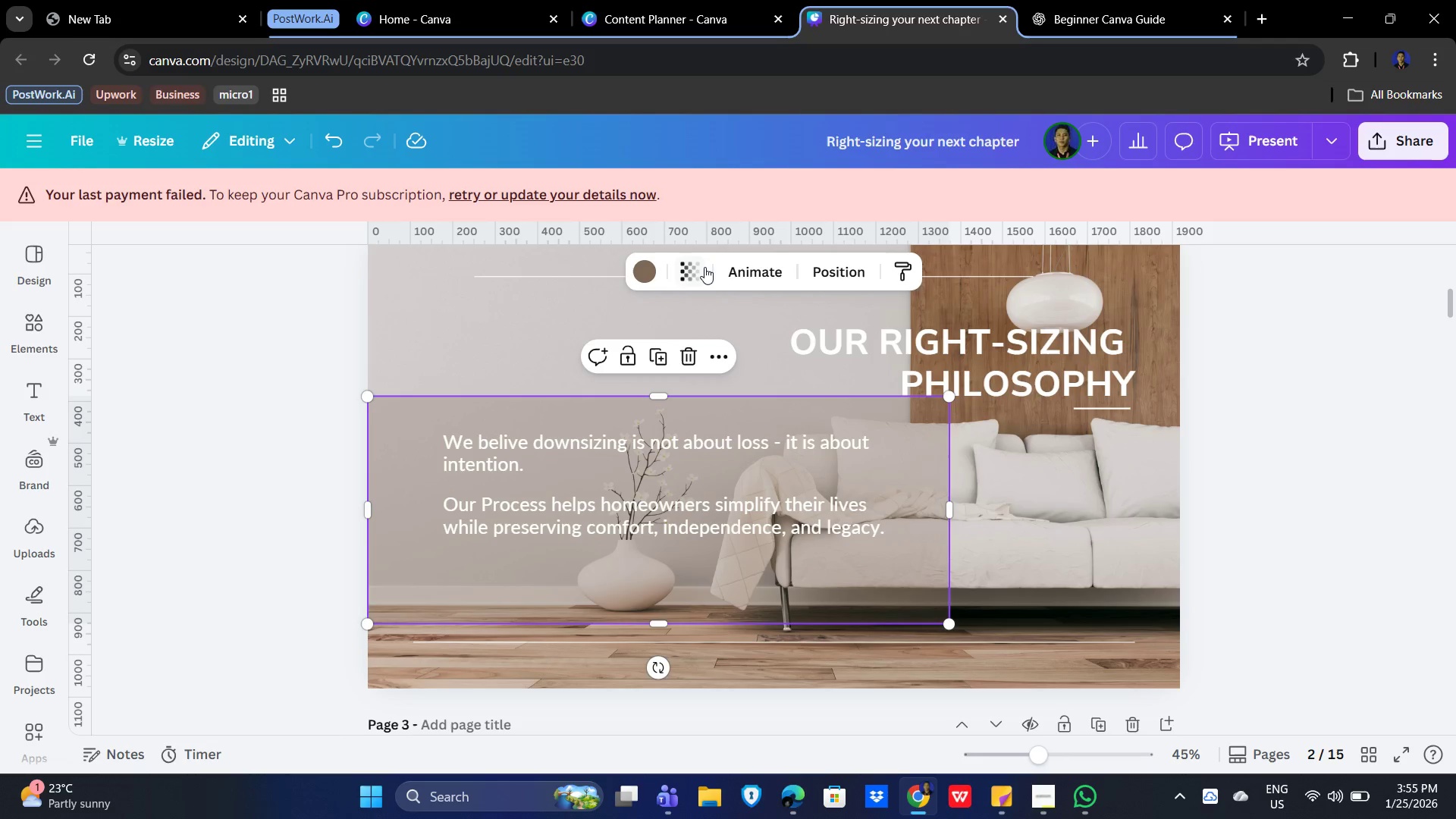 
left_click([689, 271])
 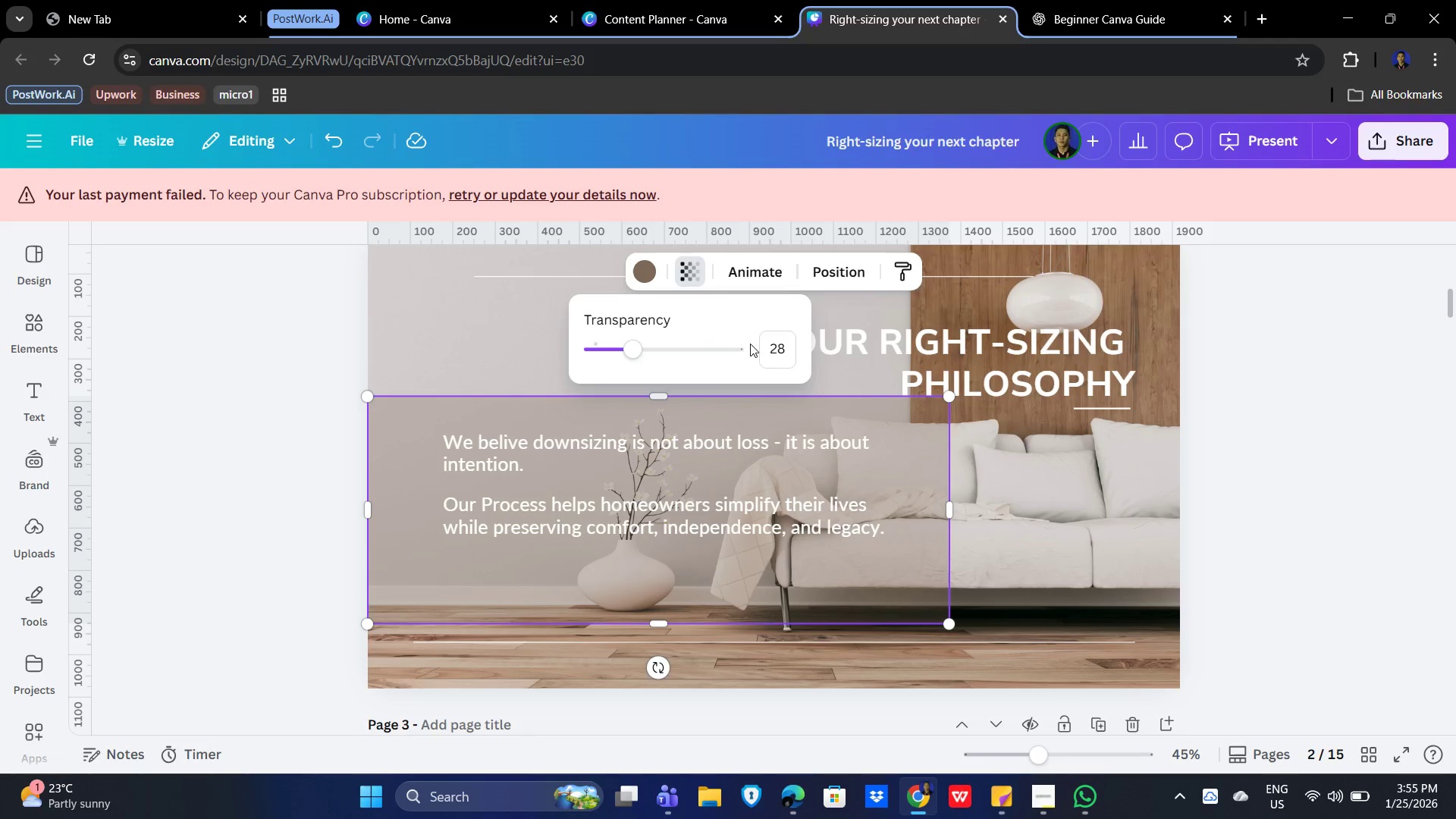 
left_click([787, 353])
 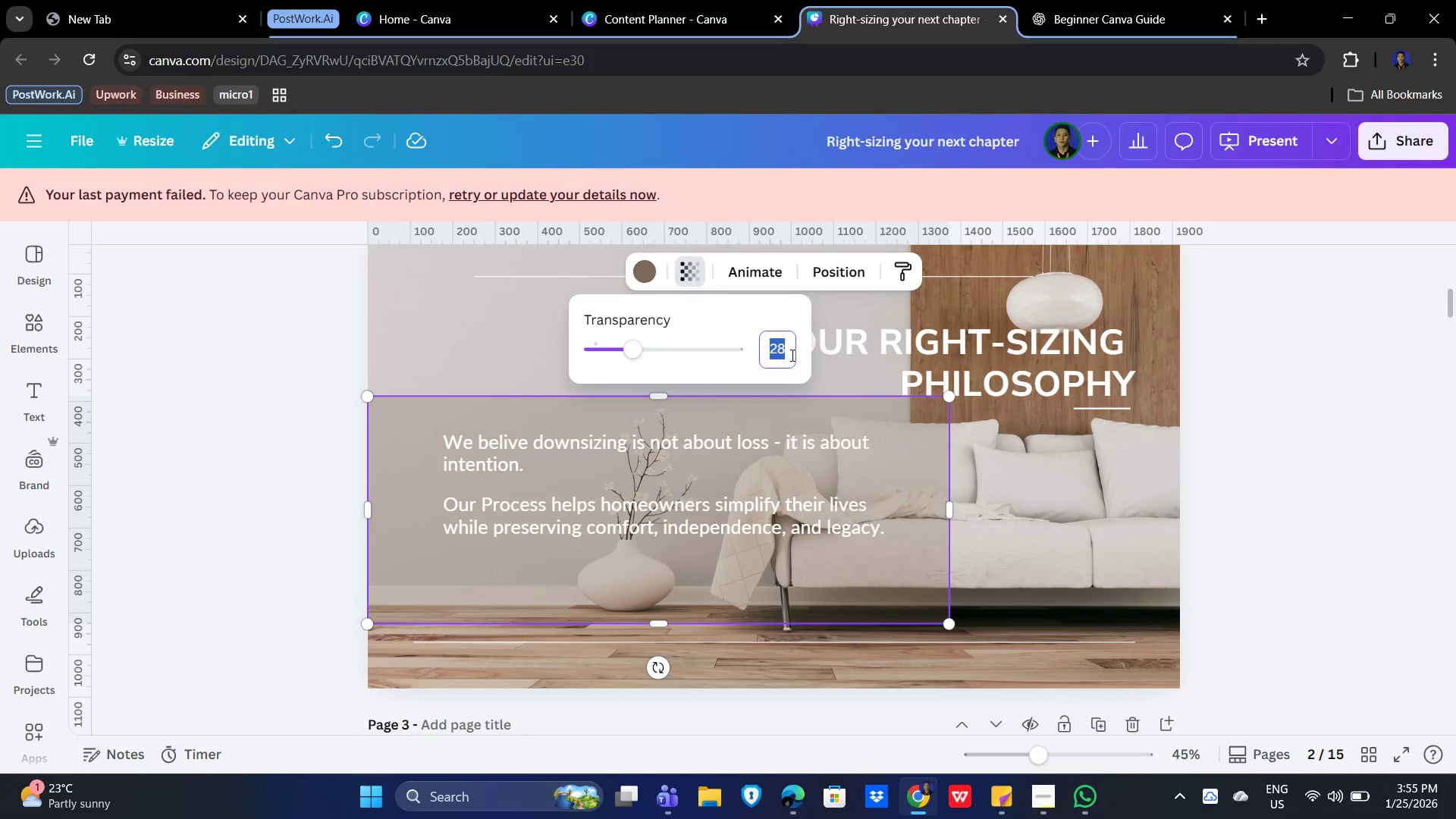 
key(Numpad3)
 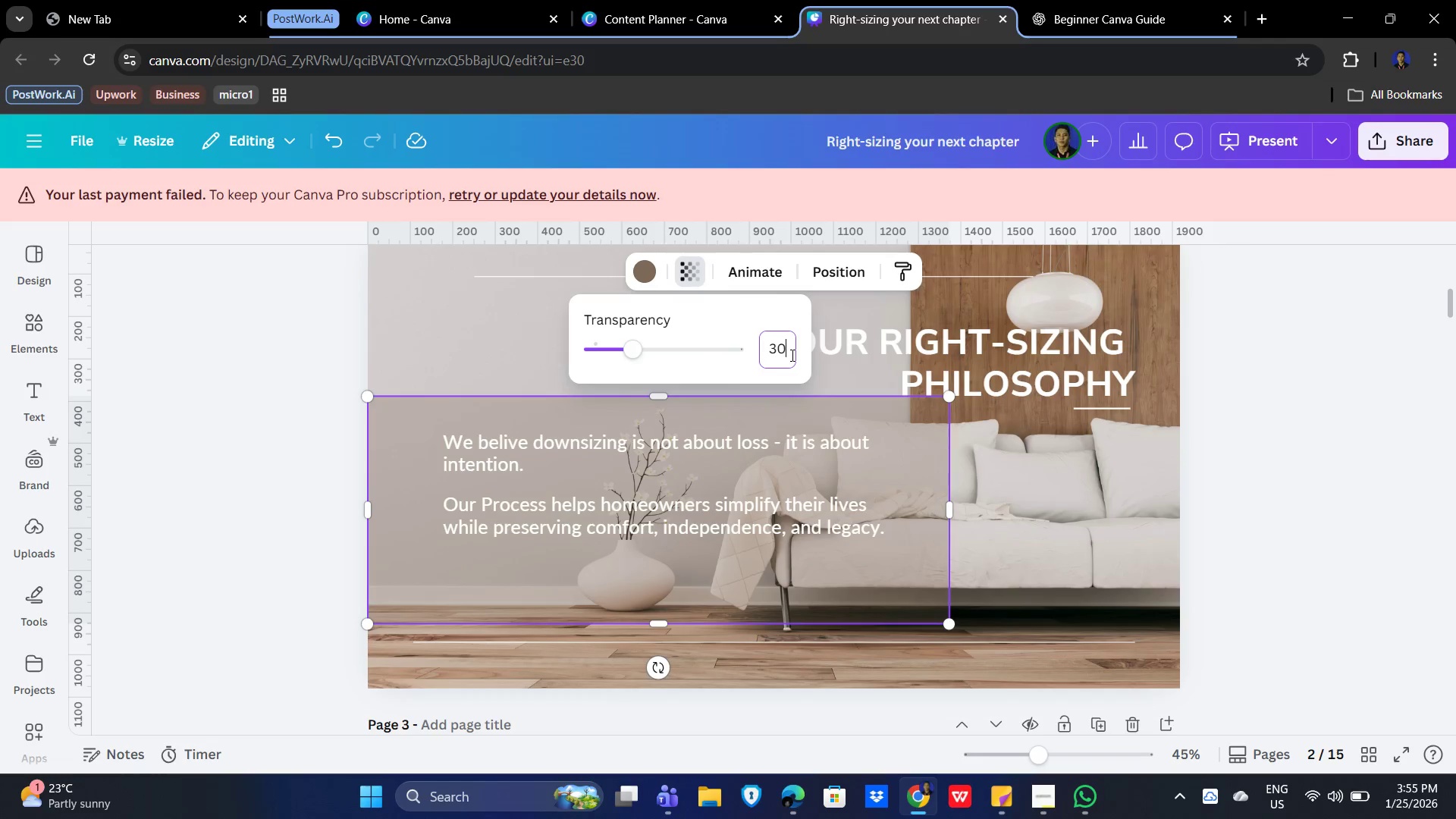 
key(Numpad0)
 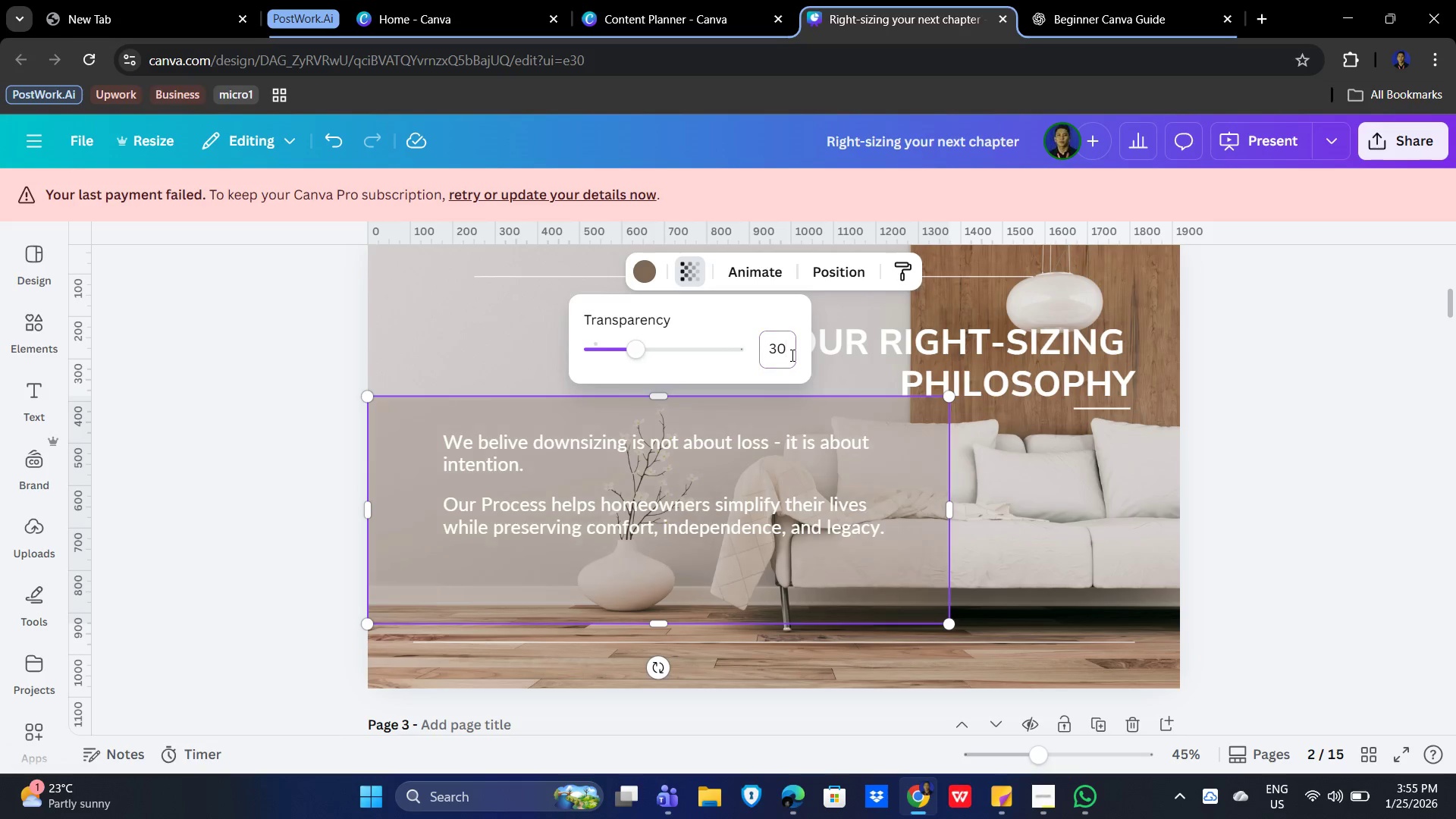 
key(NumpadEnter)
 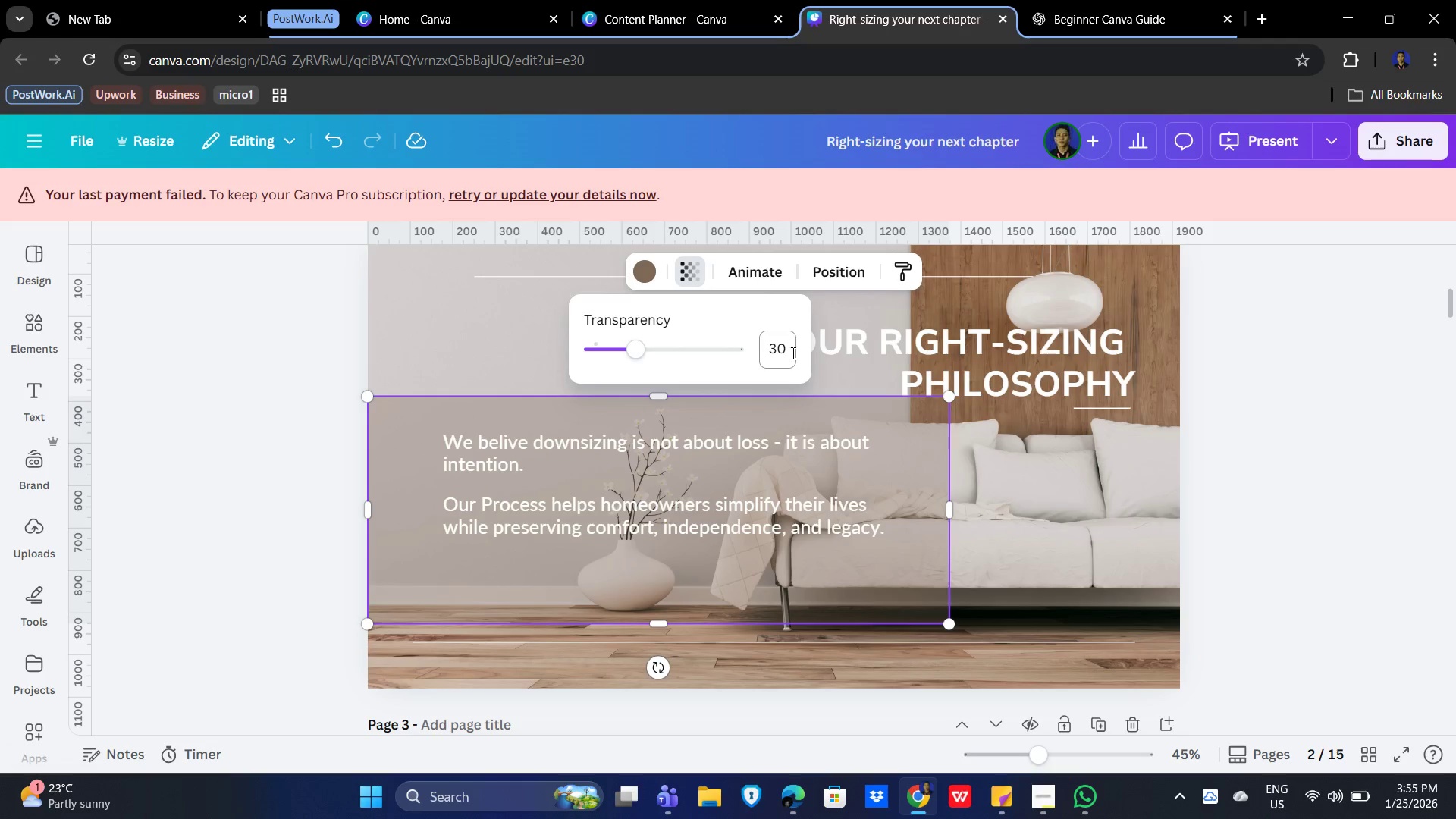 
left_click([789, 351])
 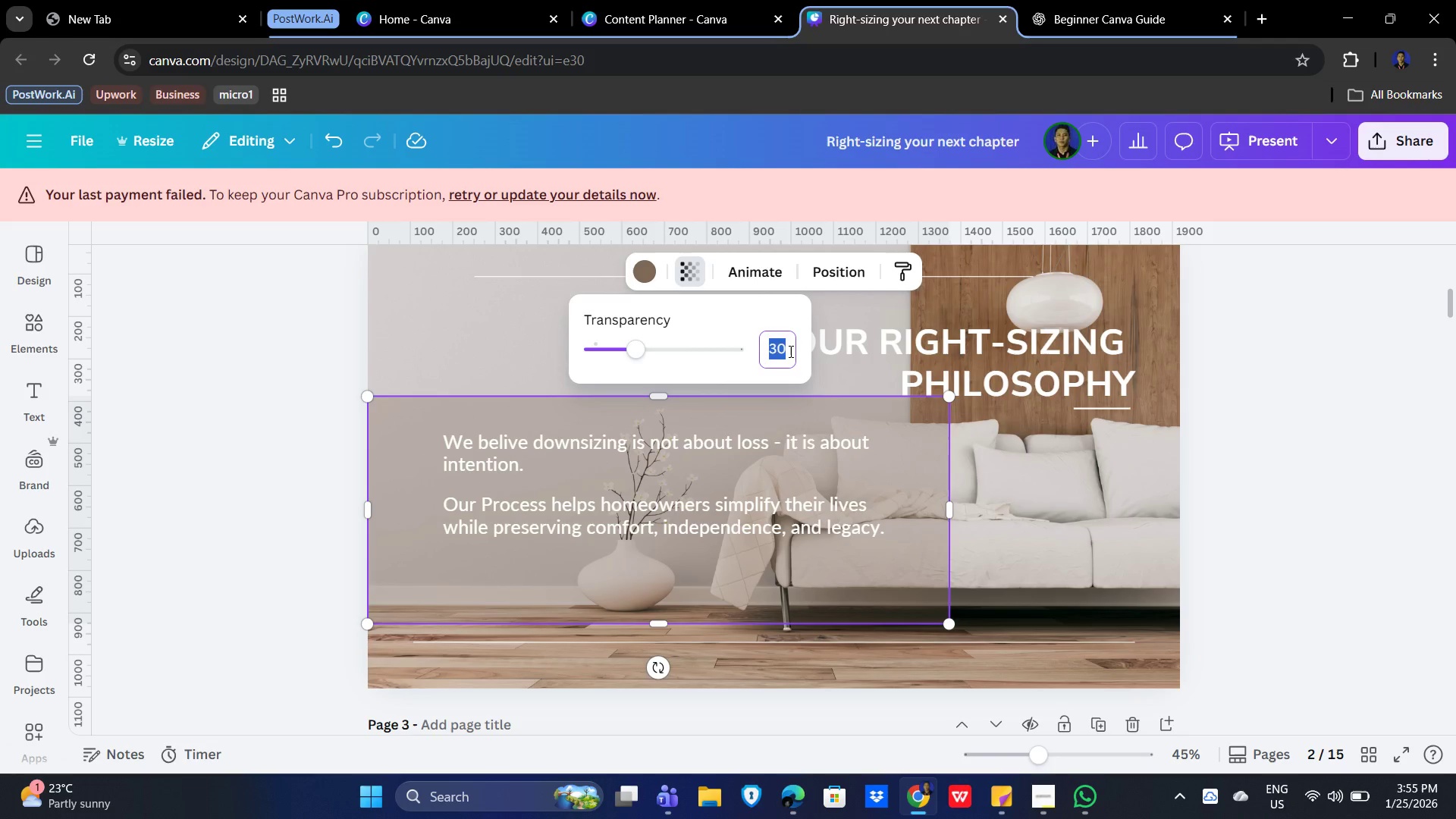 
key(Numpad5)
 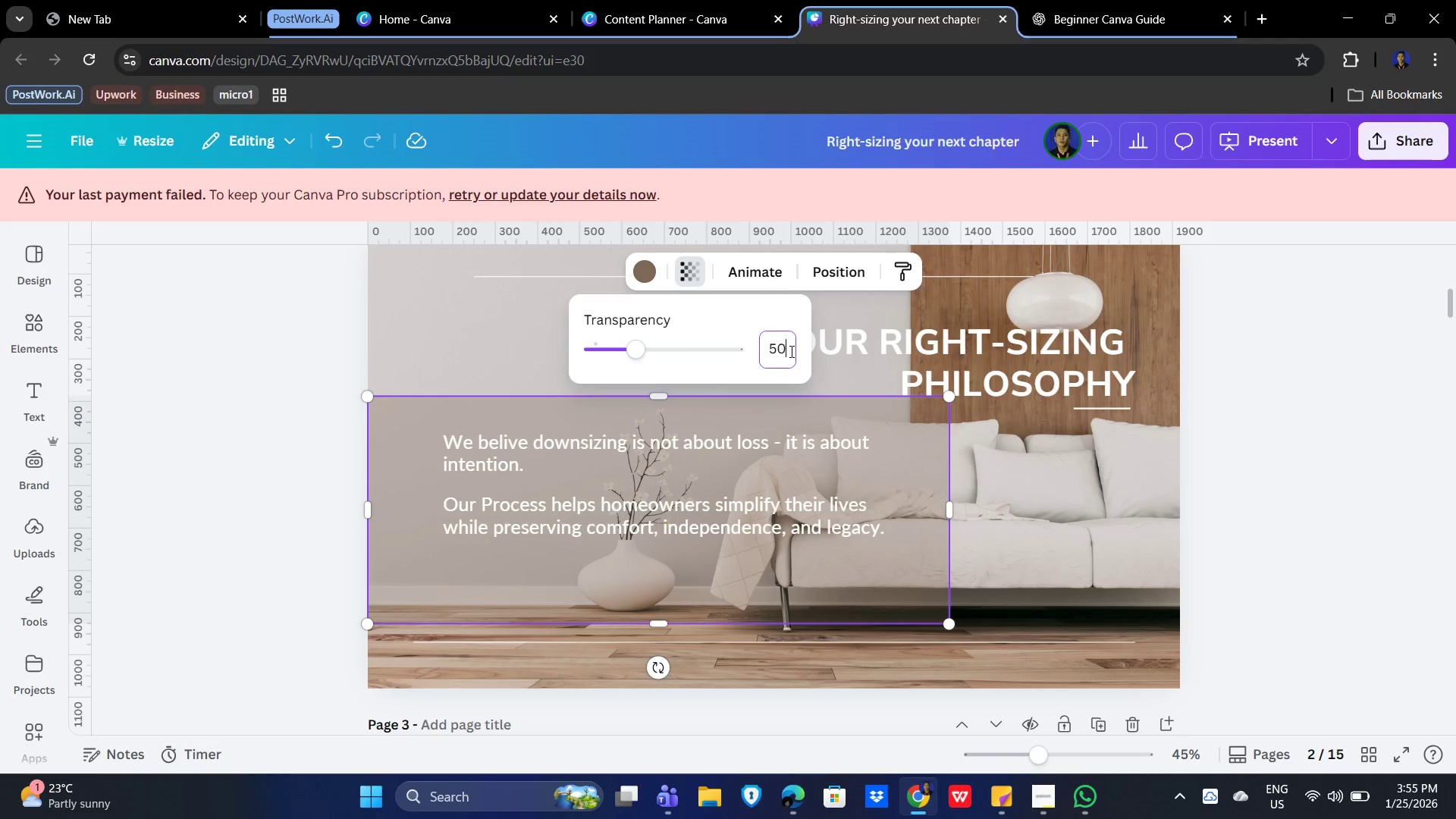 
key(Numpad0)
 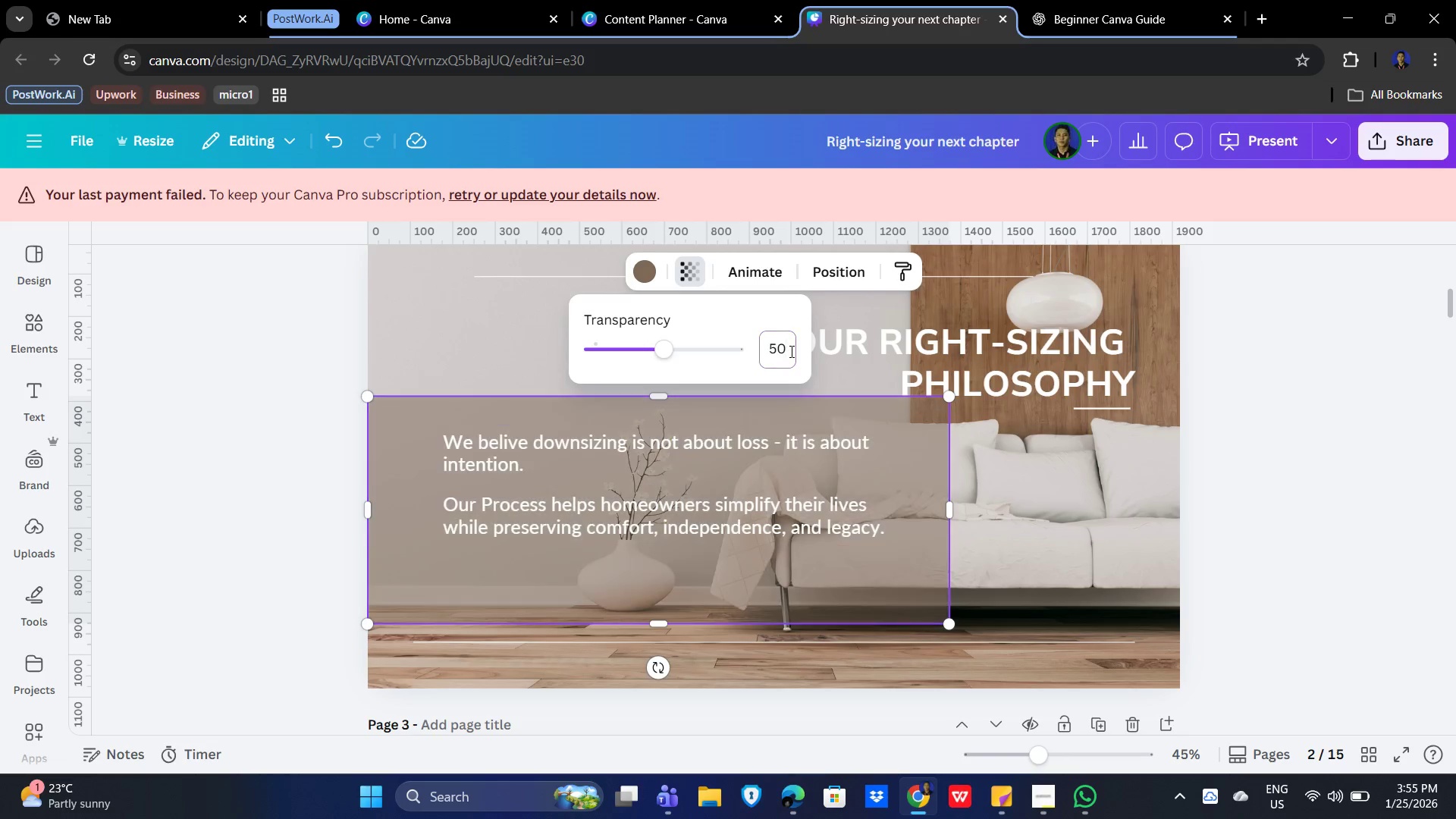 
key(NumpadEnter)
 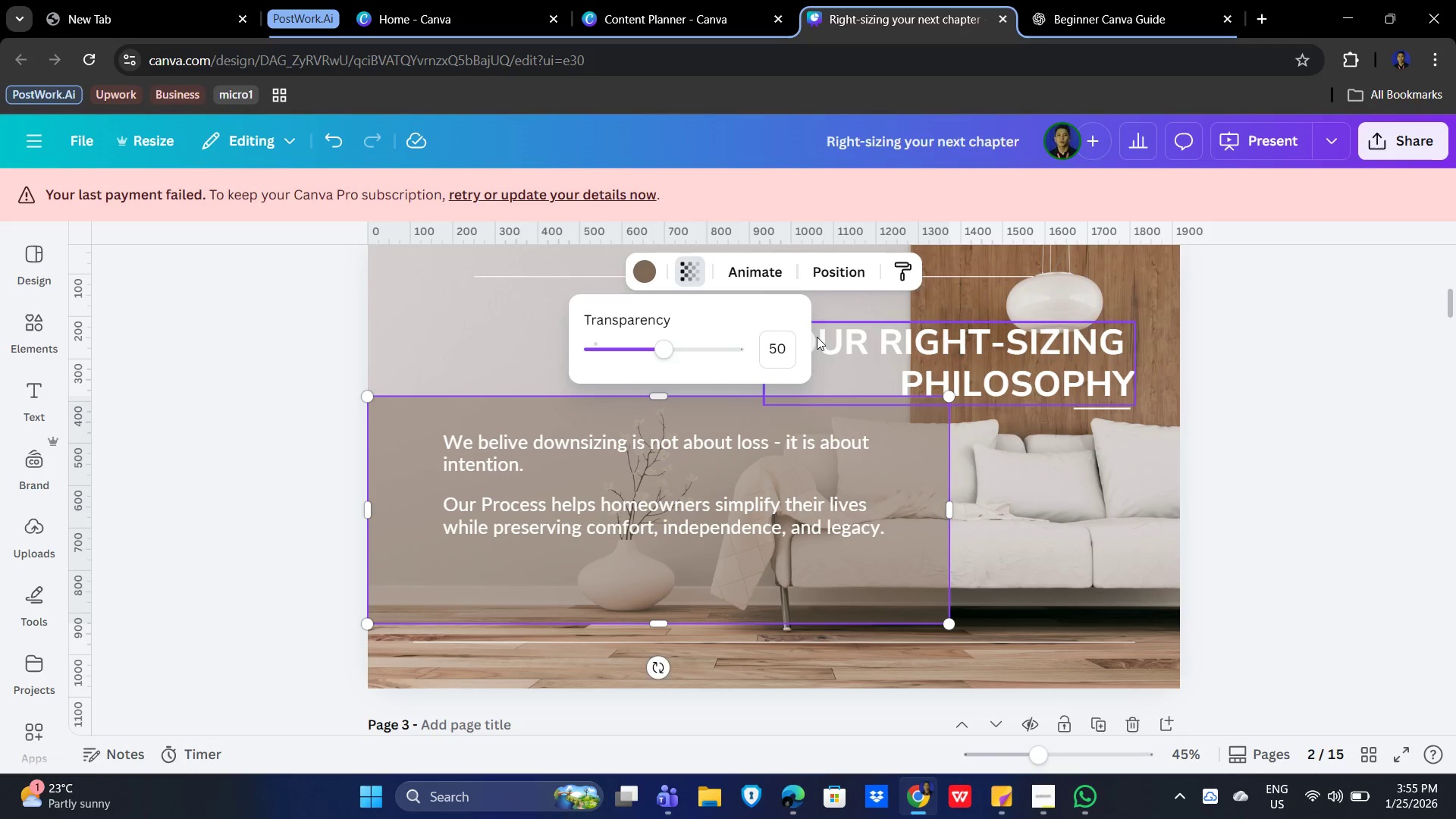 
wait(5.09)
 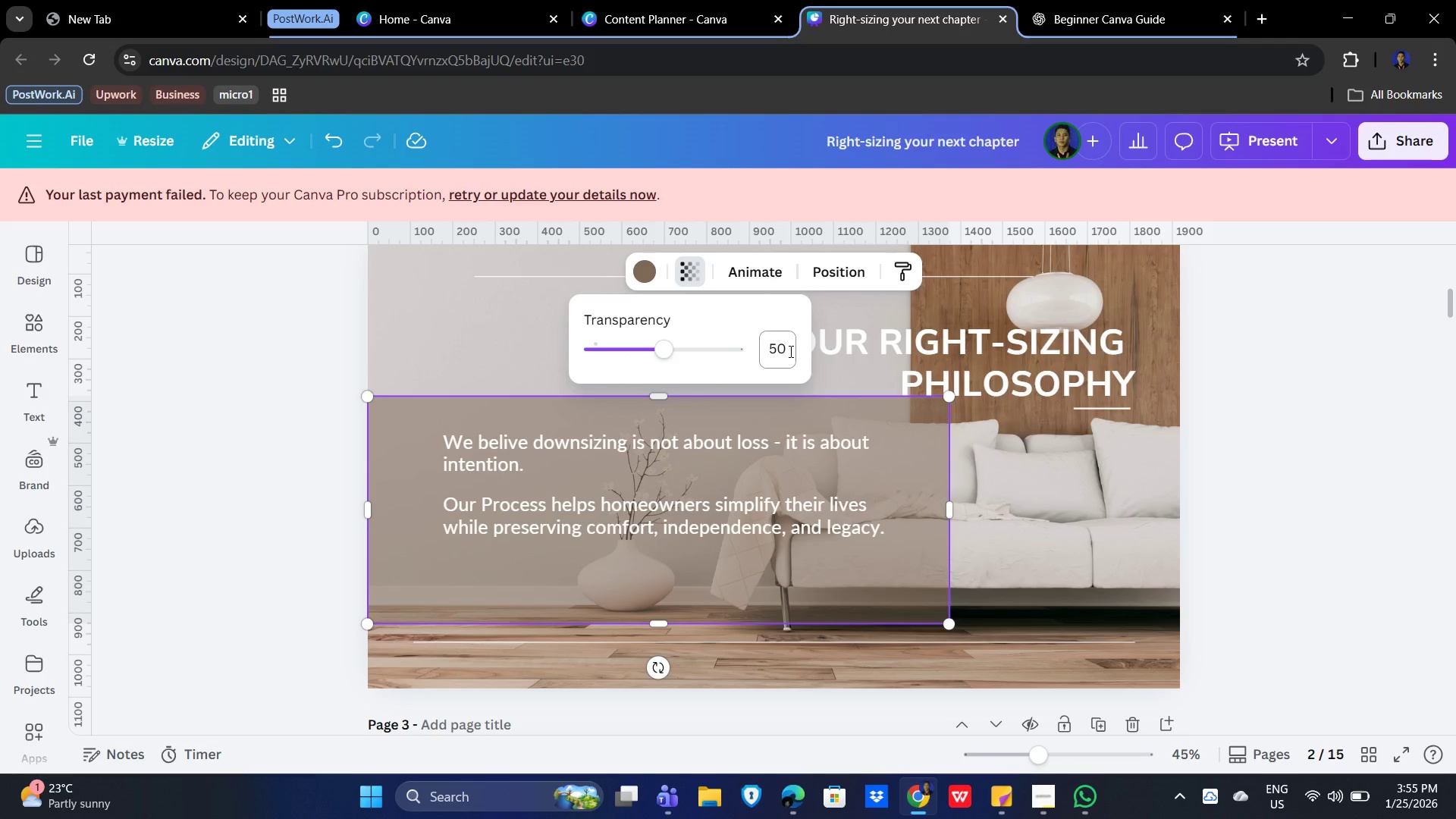 
left_click([1313, 533])
 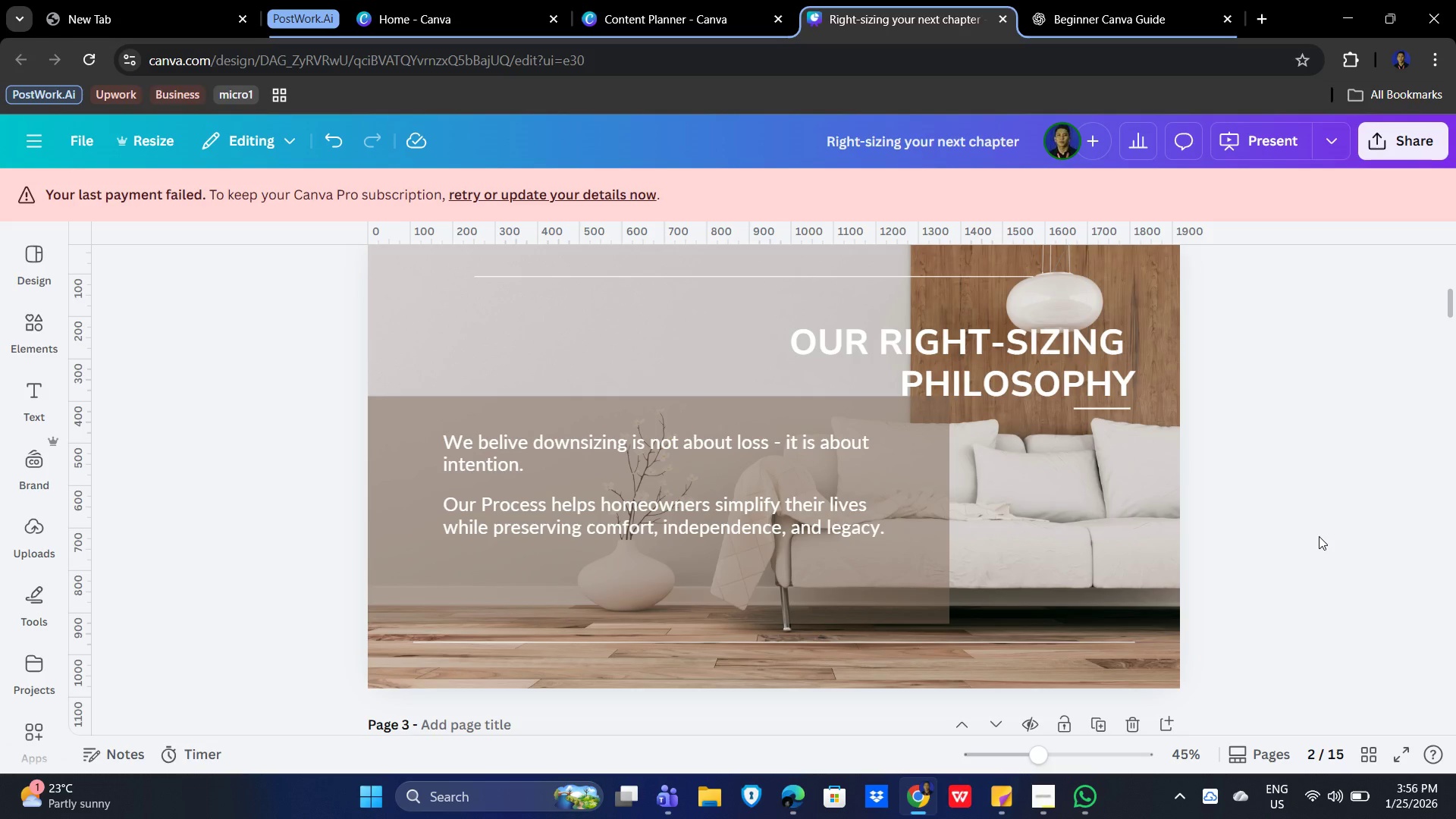 
wait(12.39)
 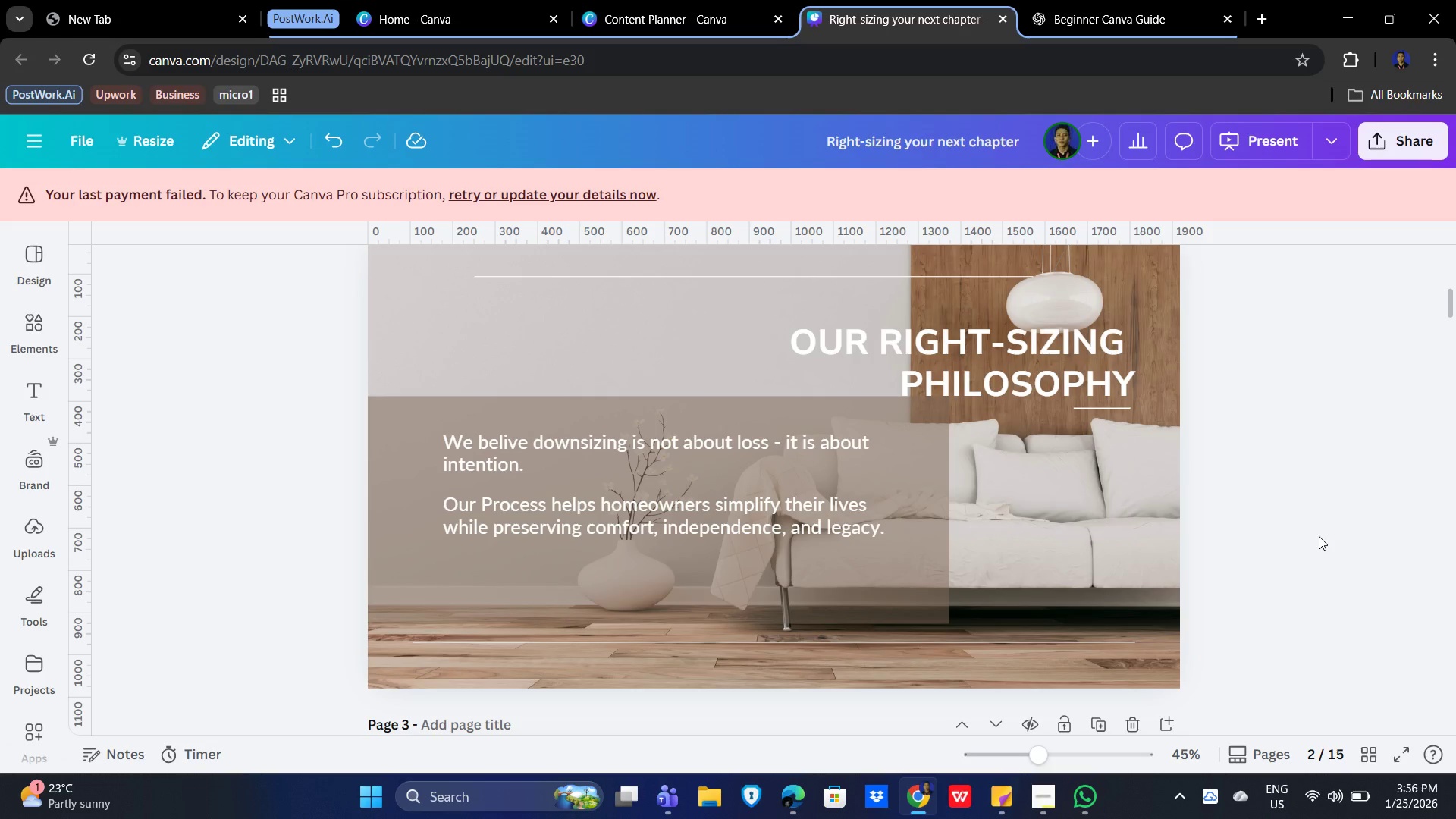 
left_click([1040, 799])